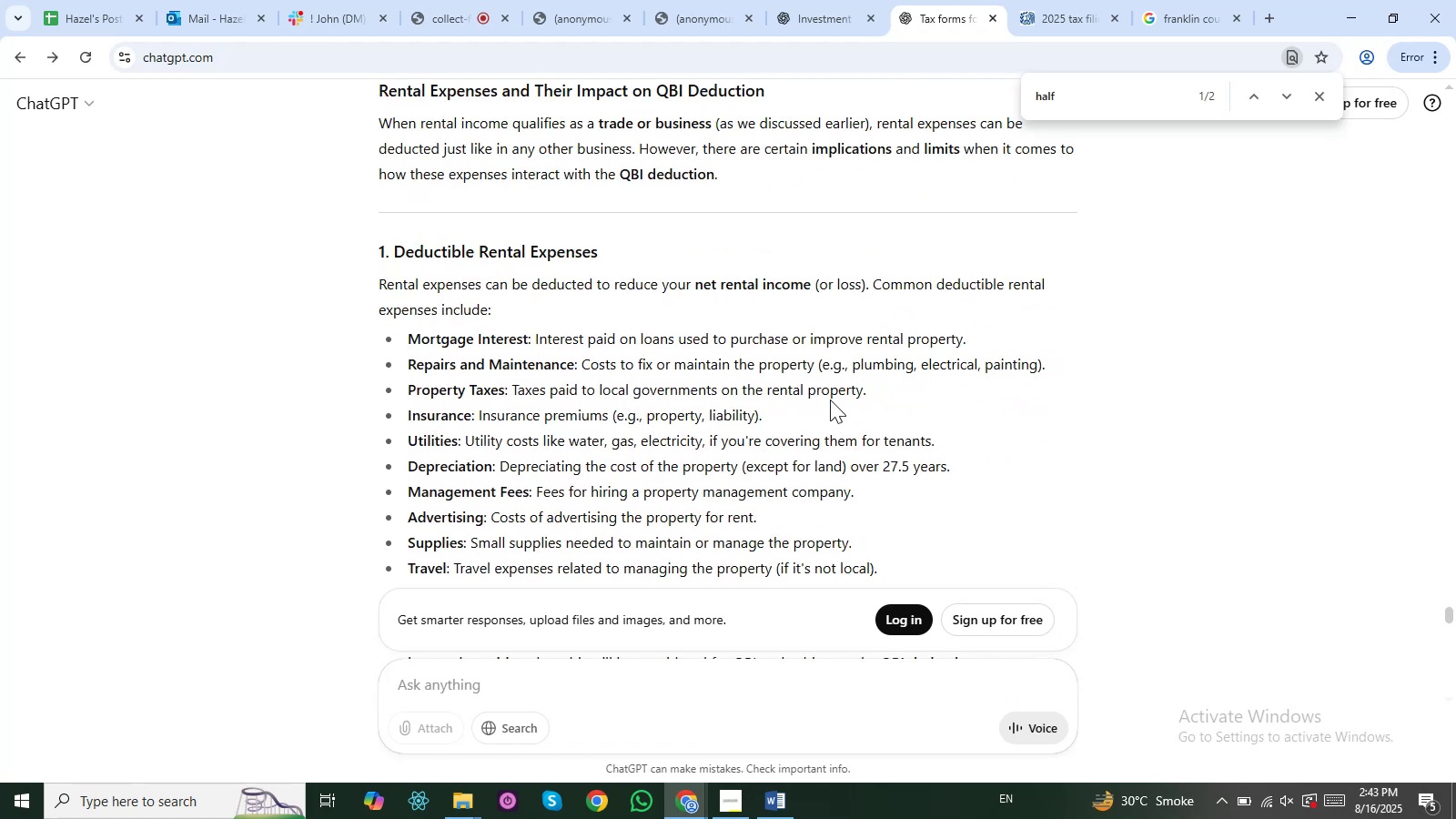 
left_click([616, 363])
 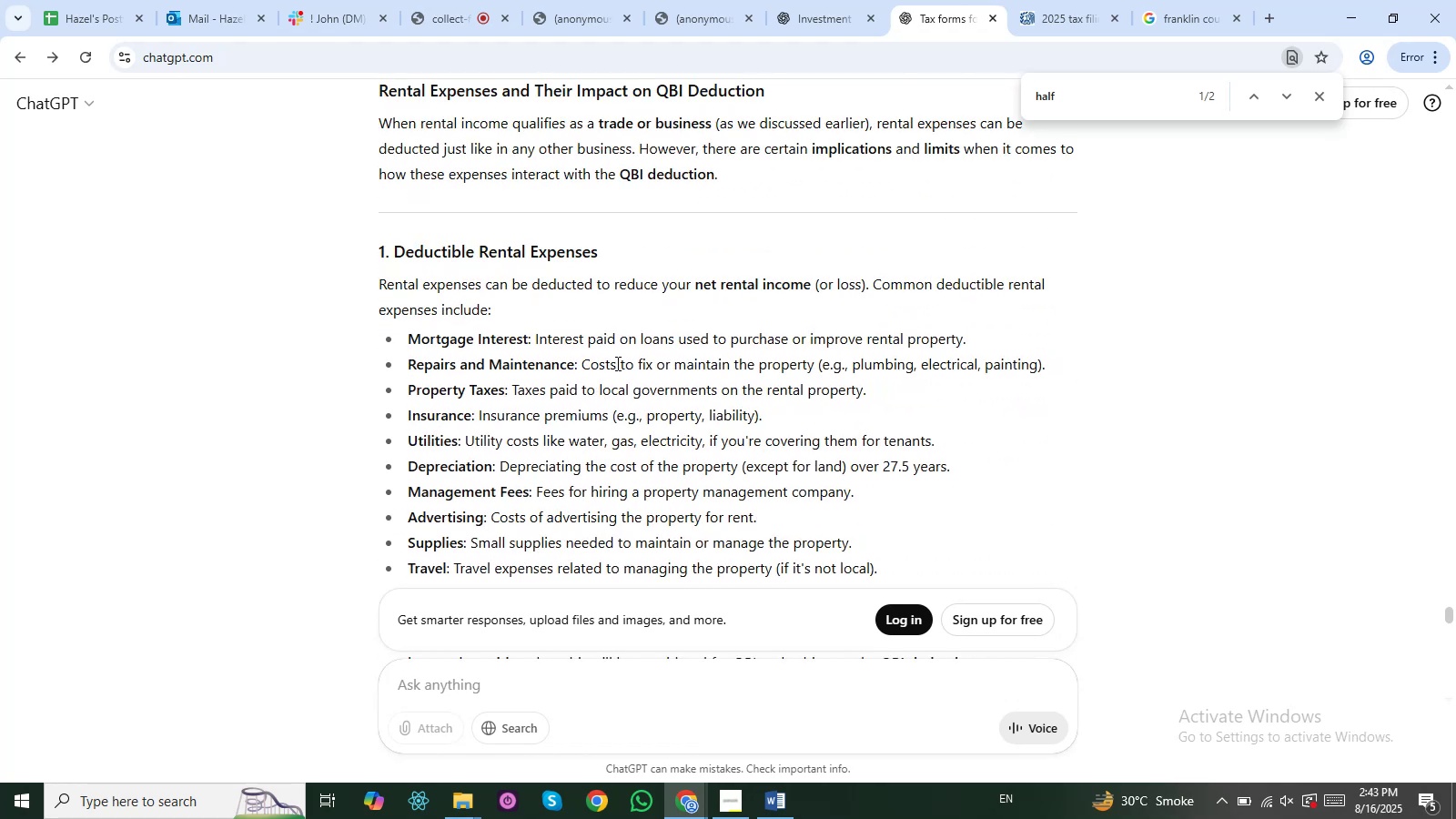 
hold_key(key=ArrowDown, duration=0.3)
 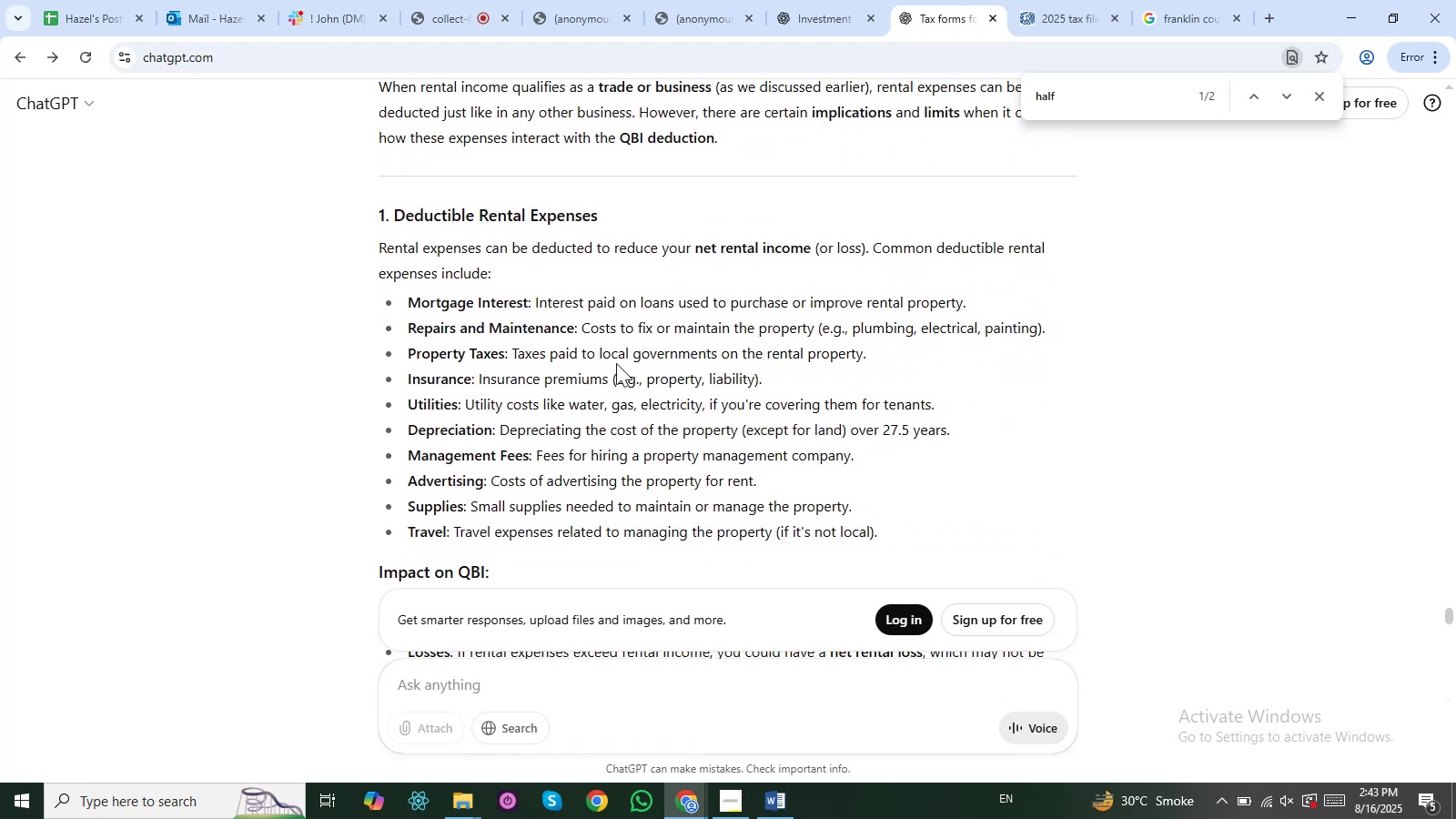 
key(ArrowDown)
 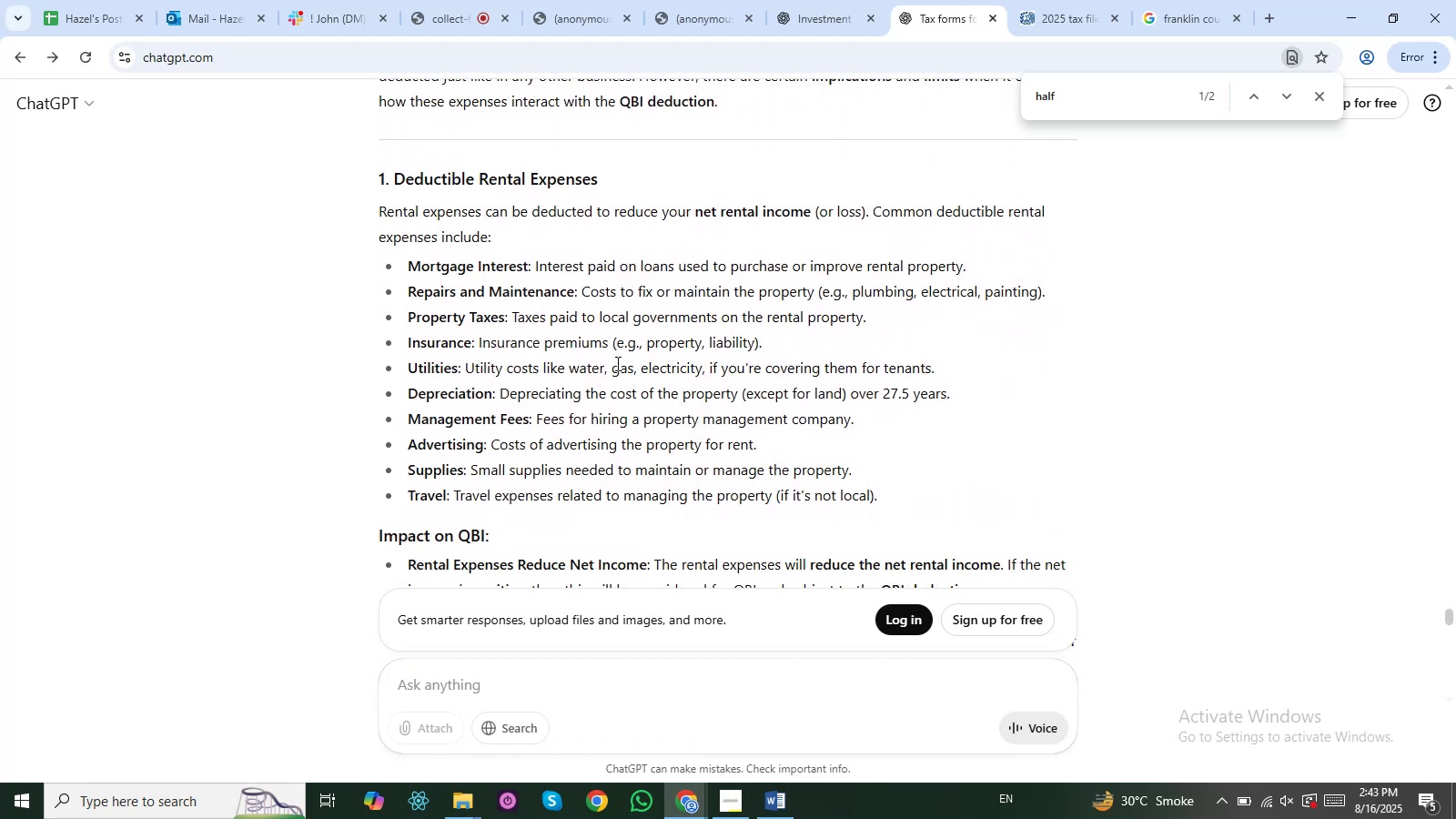 
key(ArrowDown)
 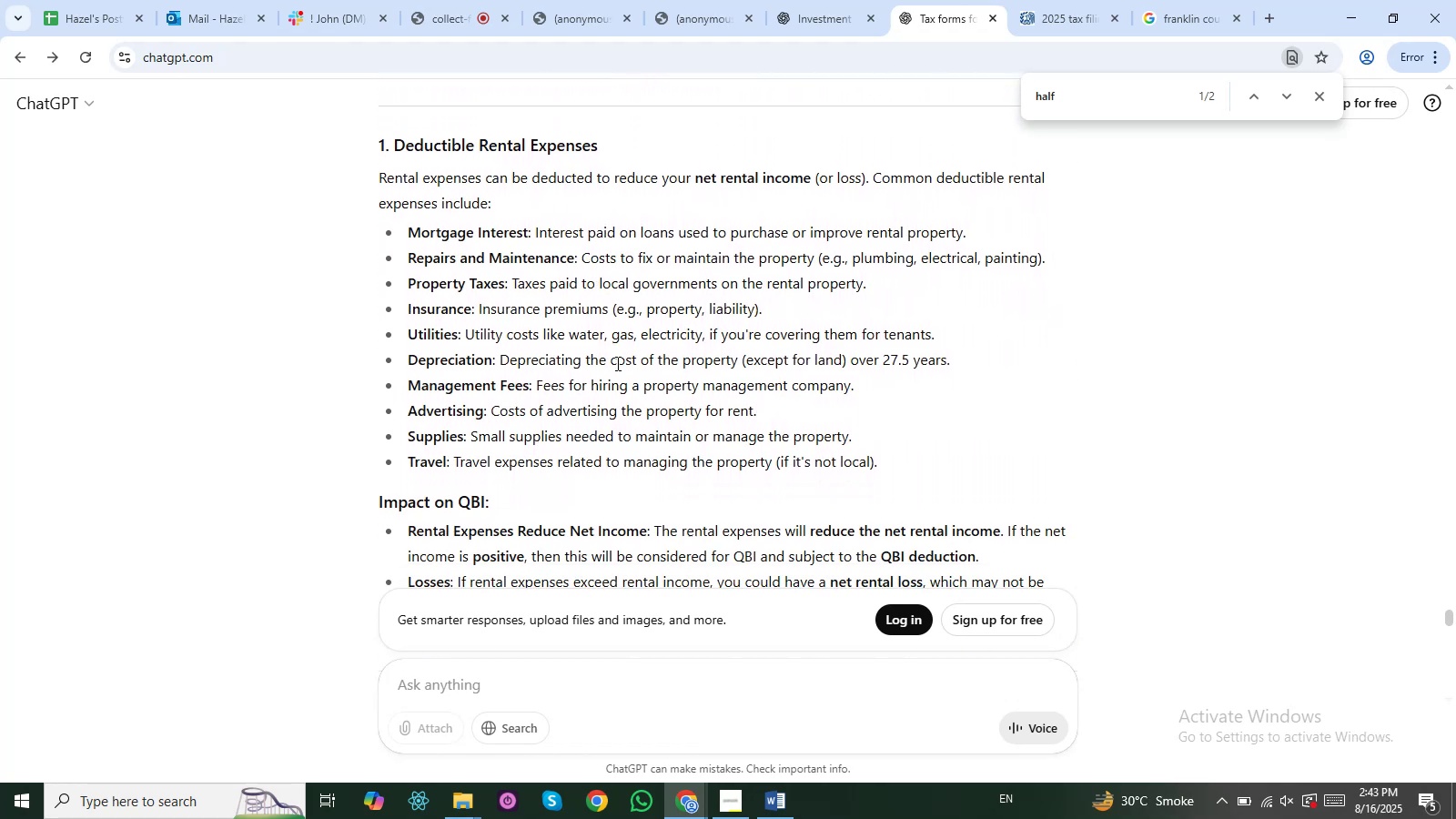 
key(ArrowDown)
 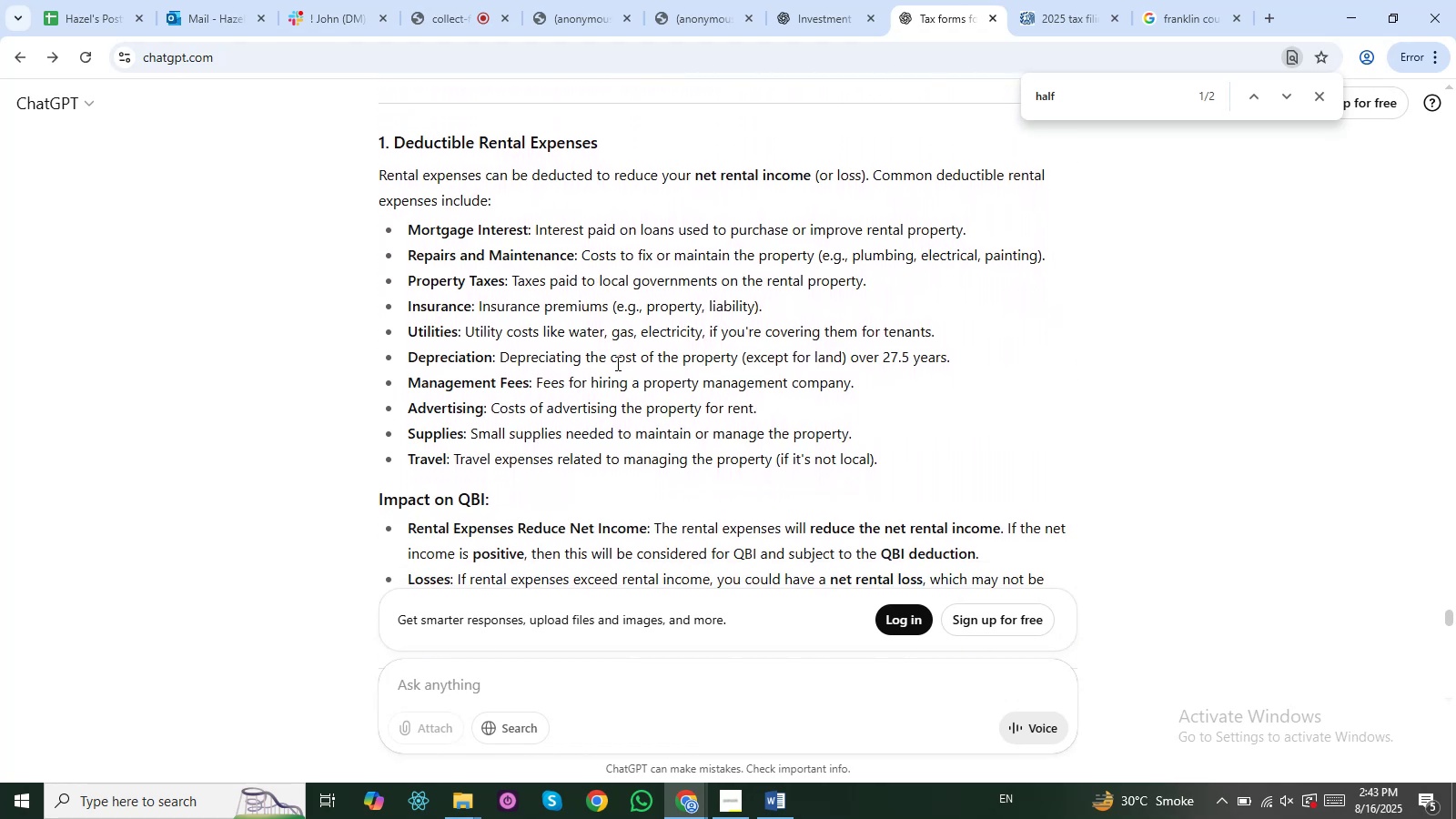 
key(ArrowDown)
 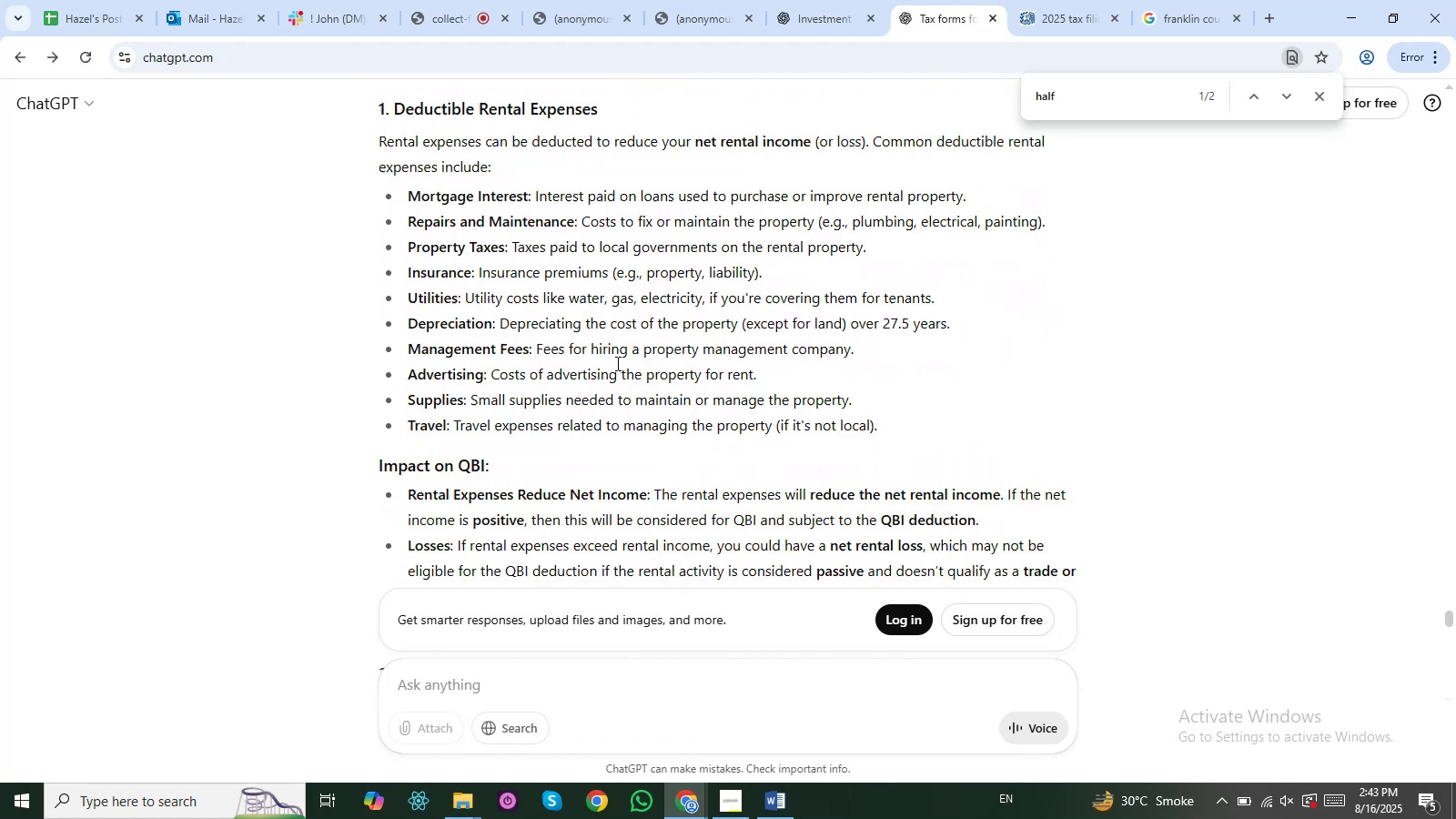 
key(ArrowDown)
 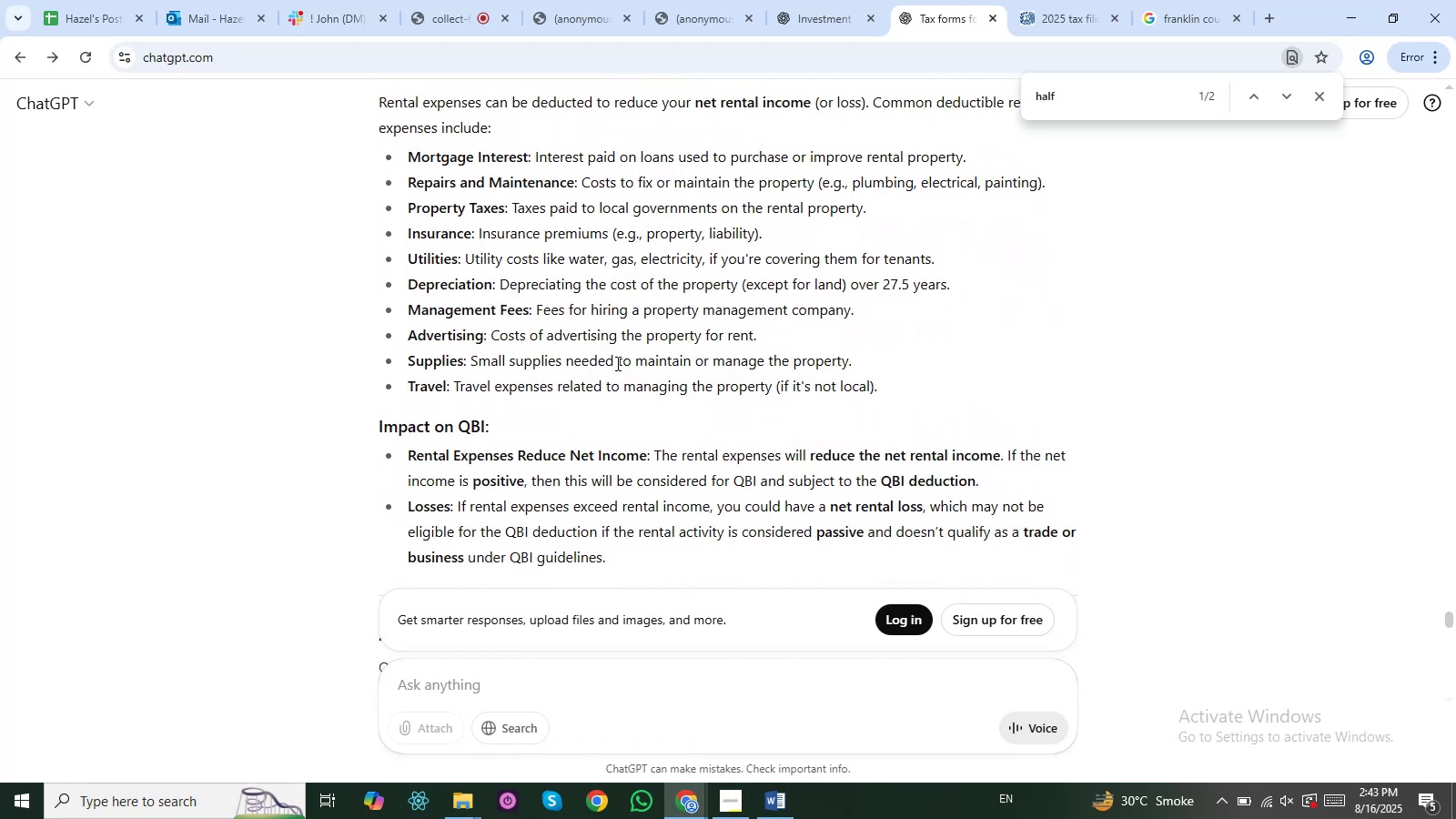 
key(ArrowDown)
 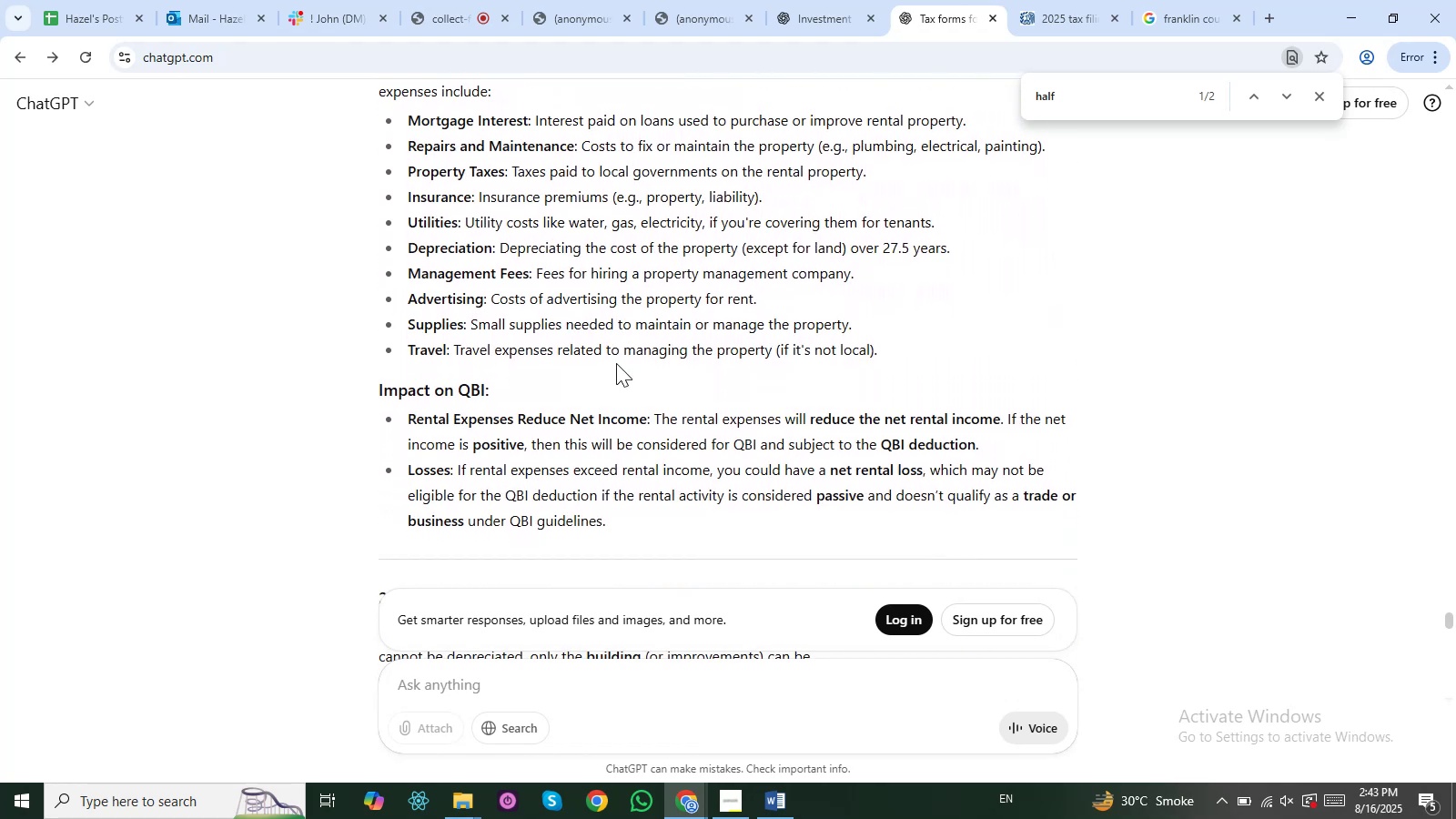 
key(ArrowDown)
 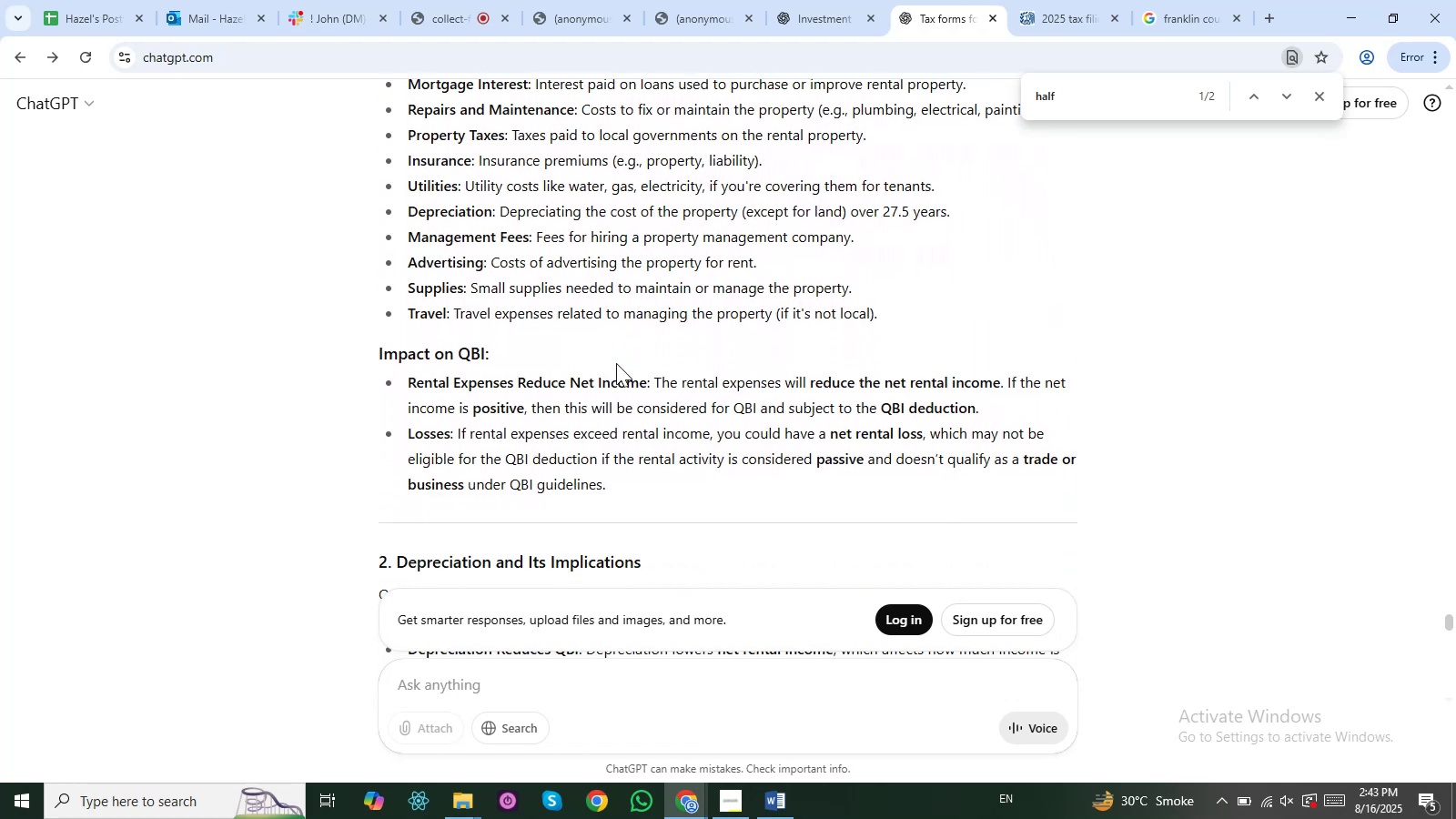 
key(ArrowDown)
 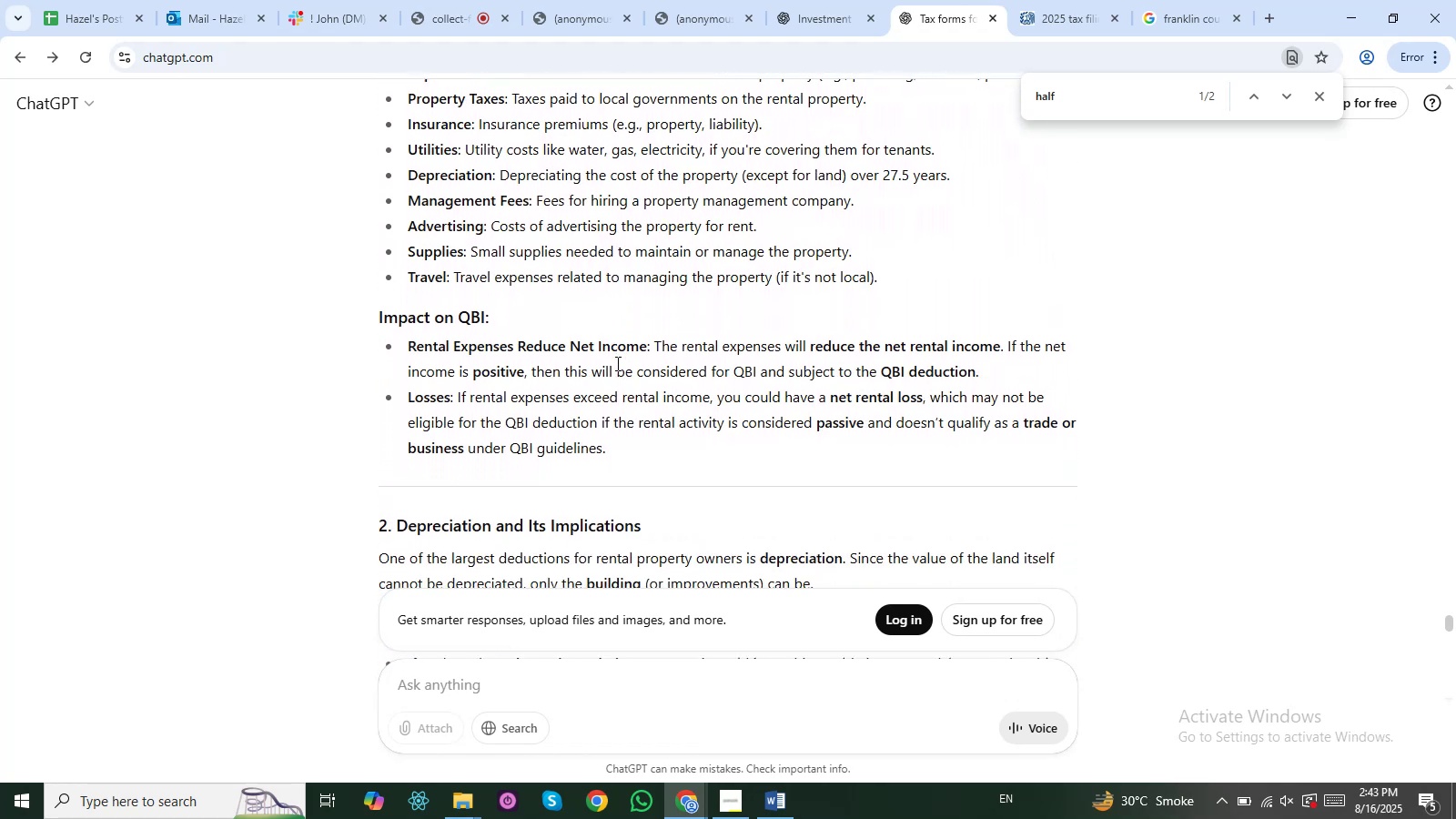 
key(ArrowDown)
 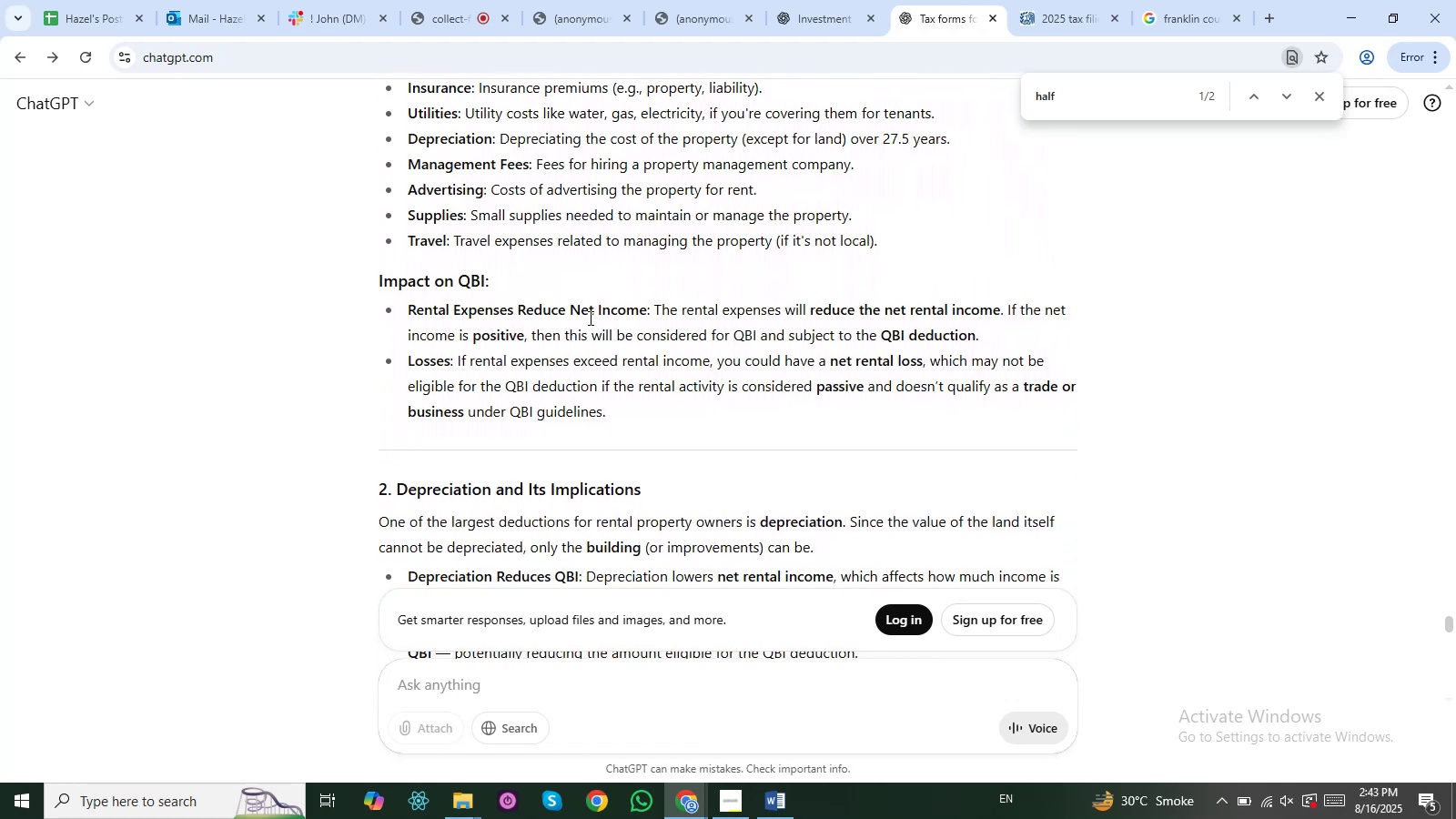 
mouse_move([716, 306])
 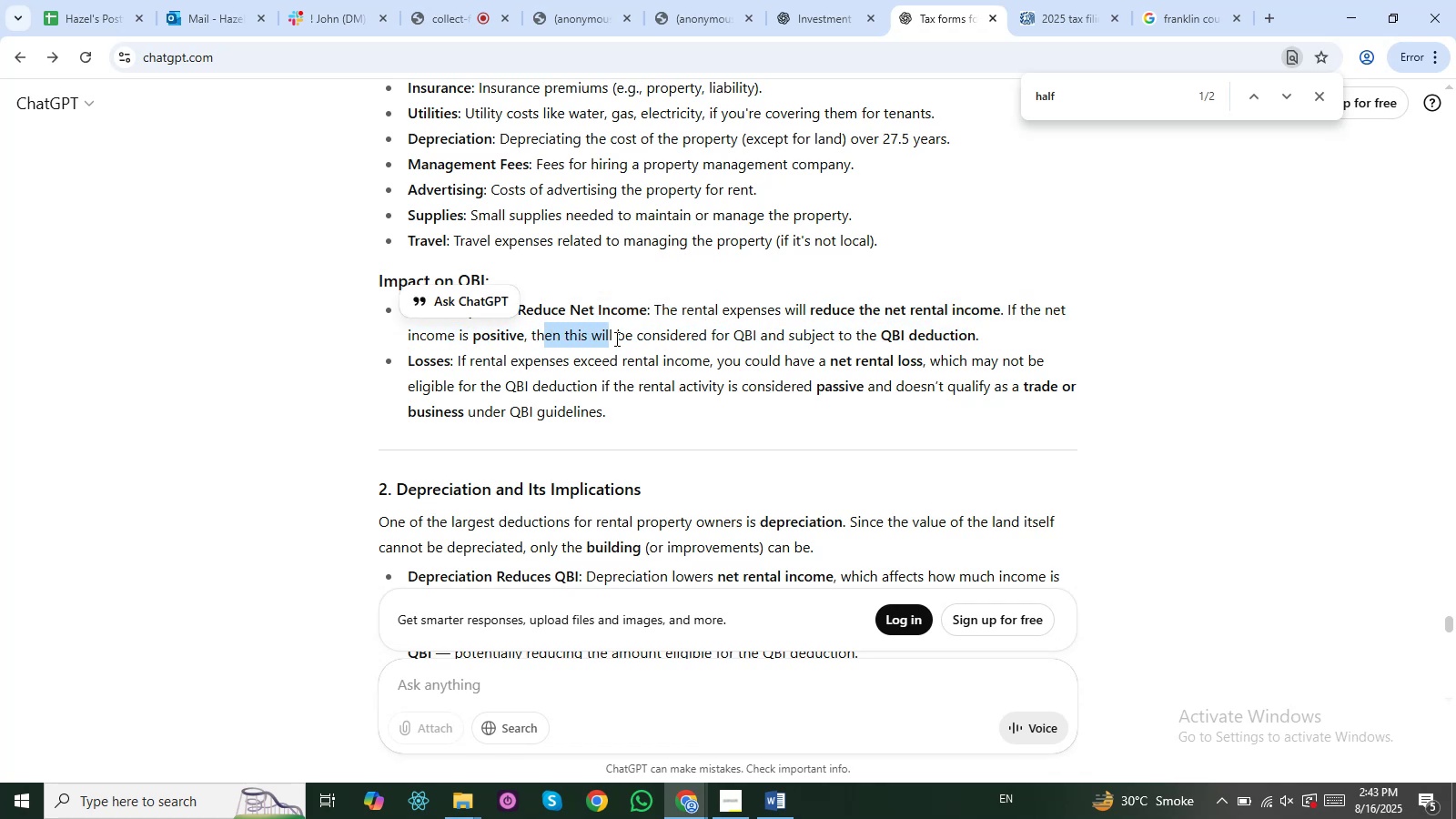 
wait(10.29)
 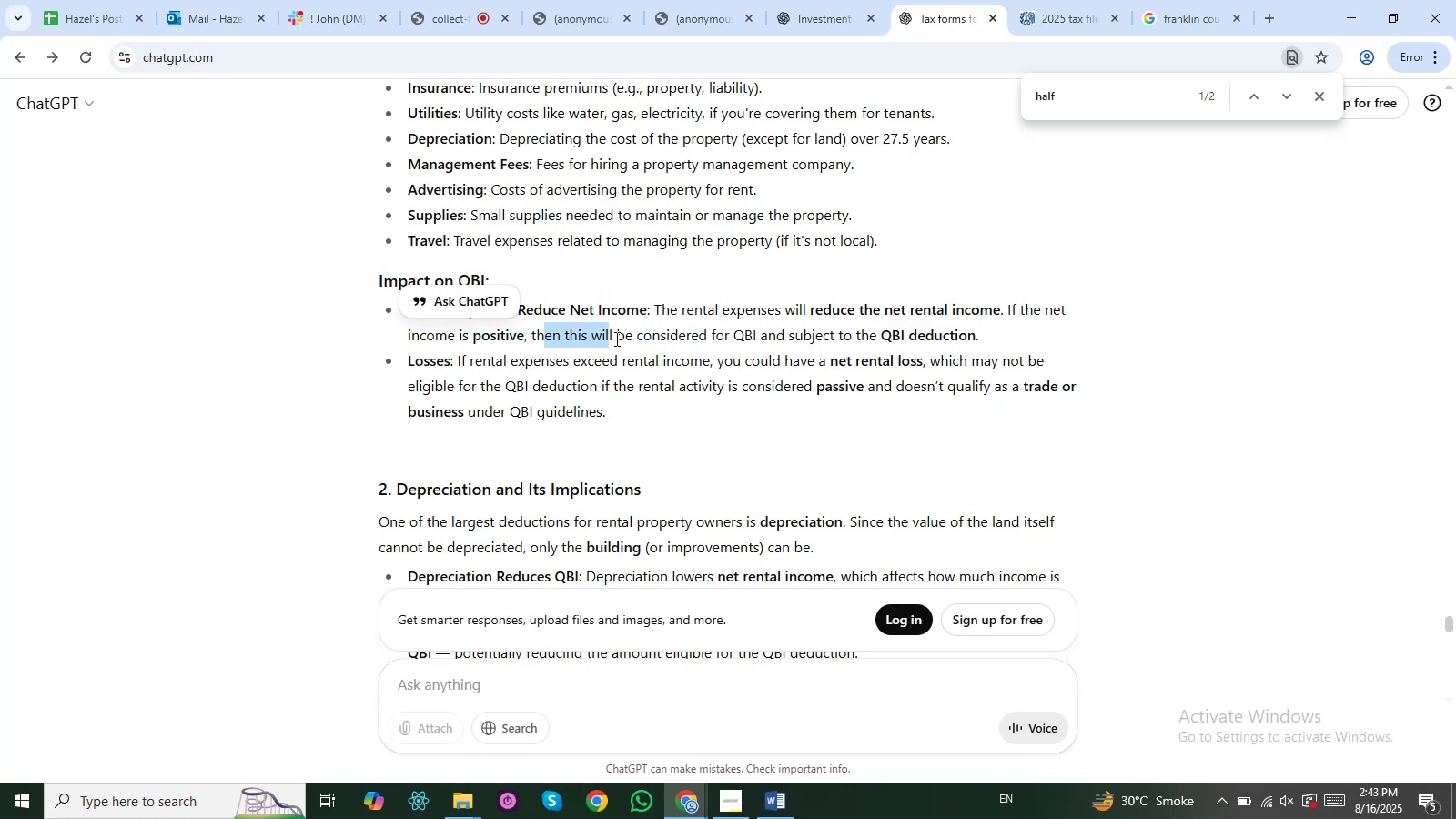 
mouse_move([830, 343])
 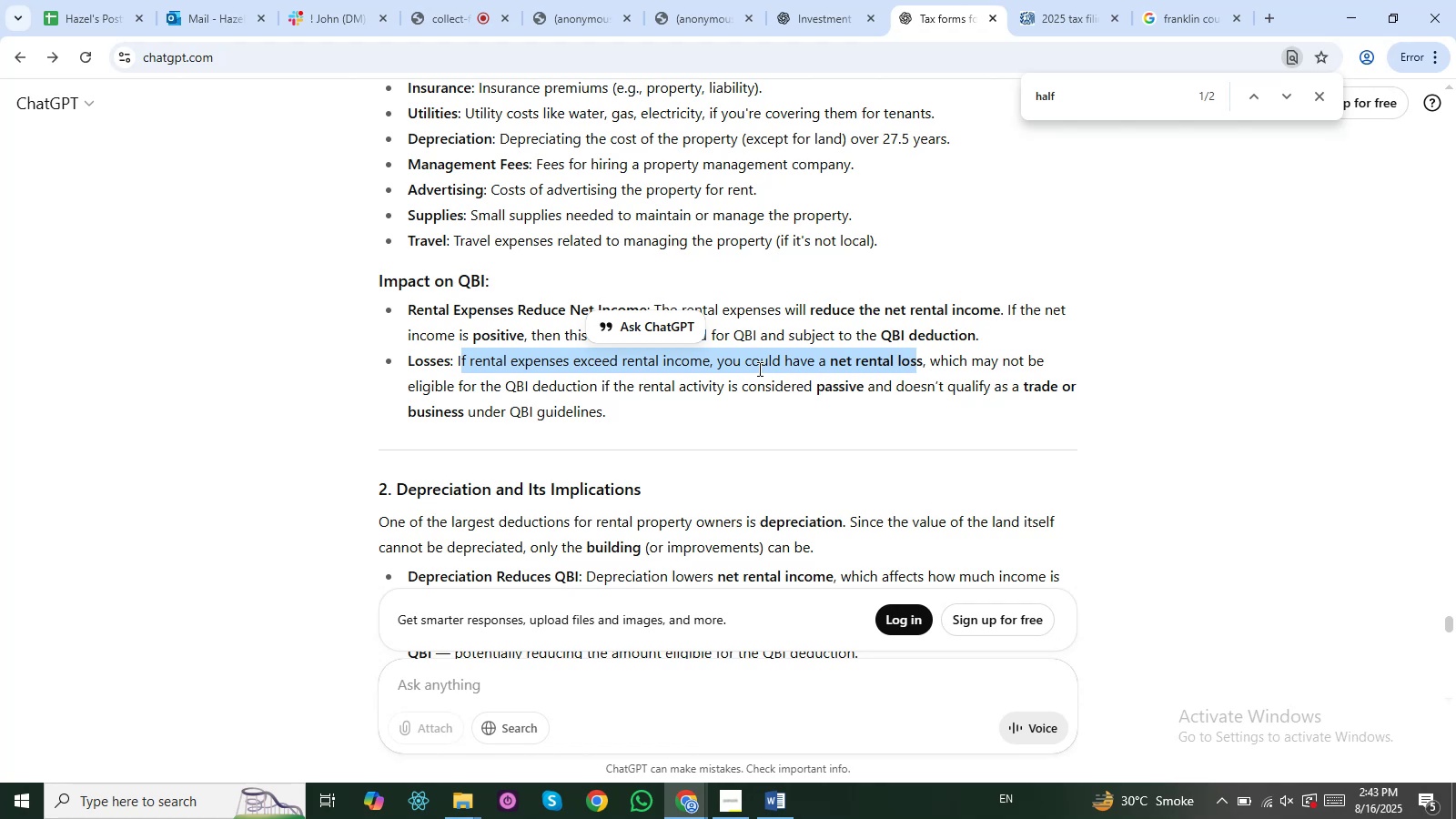 
wait(14.42)
 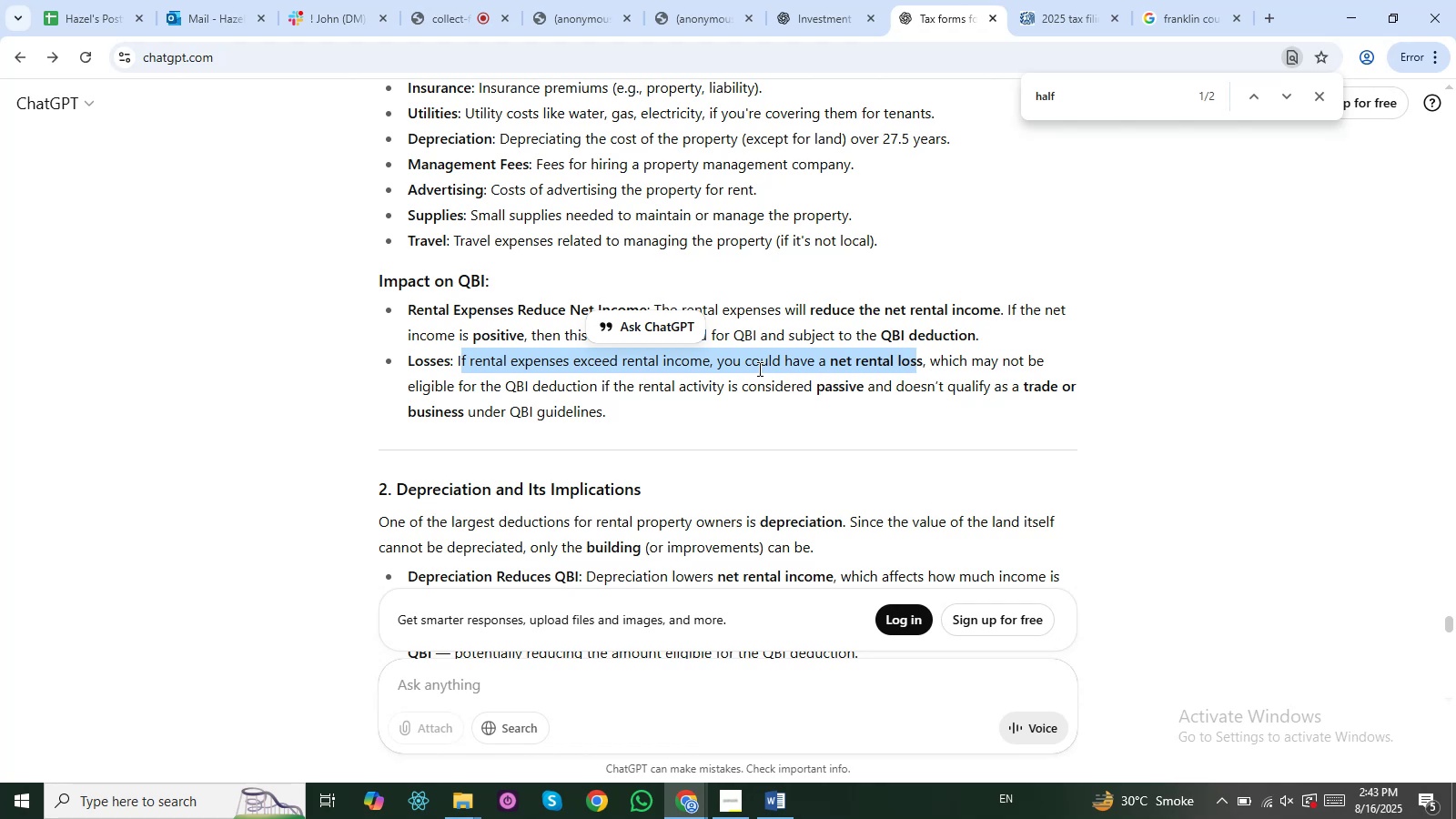 
scroll: coordinate [440, 298], scroll_direction: down, amount: 7.0
 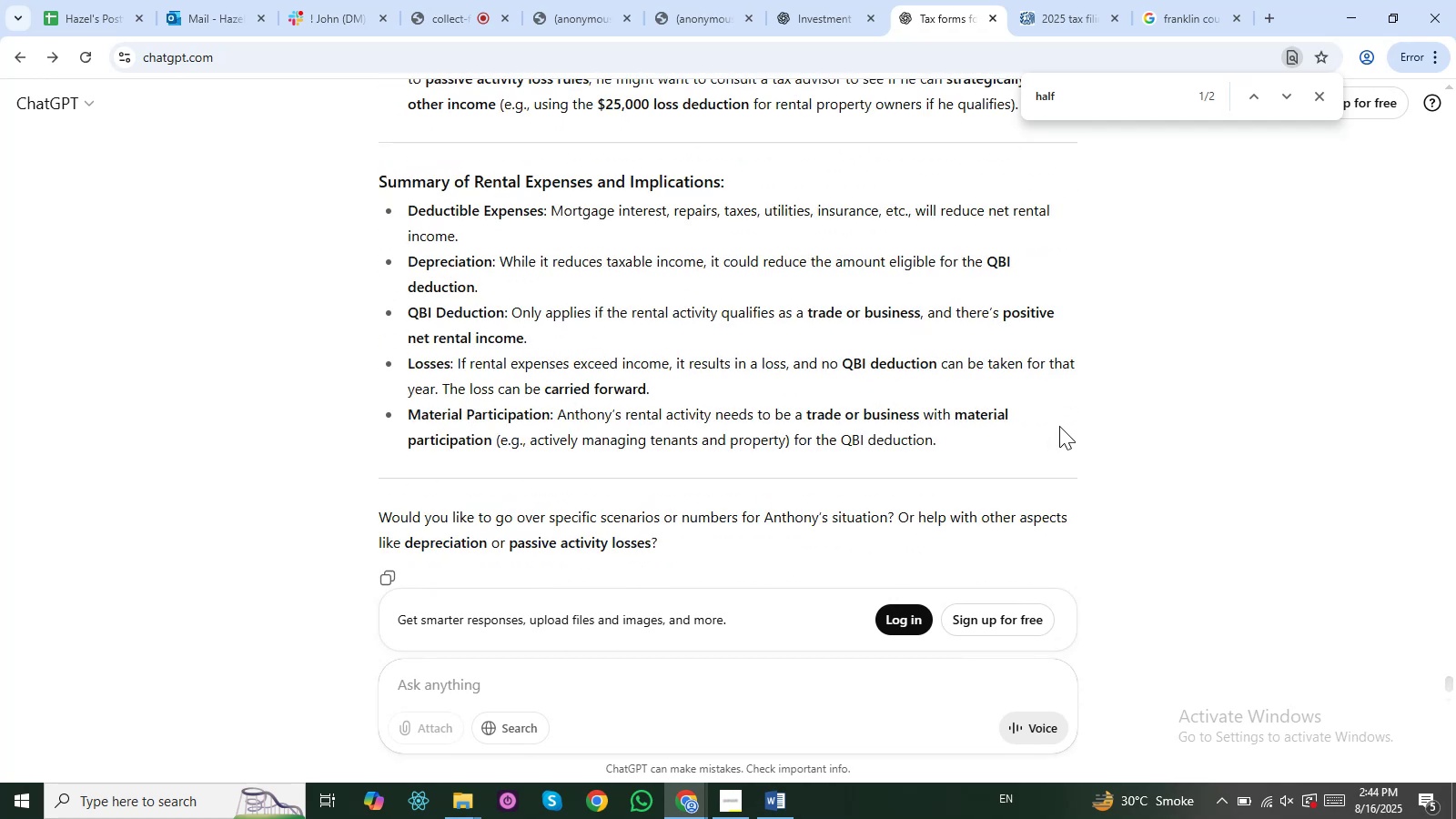 
left_click([1059, 410])
 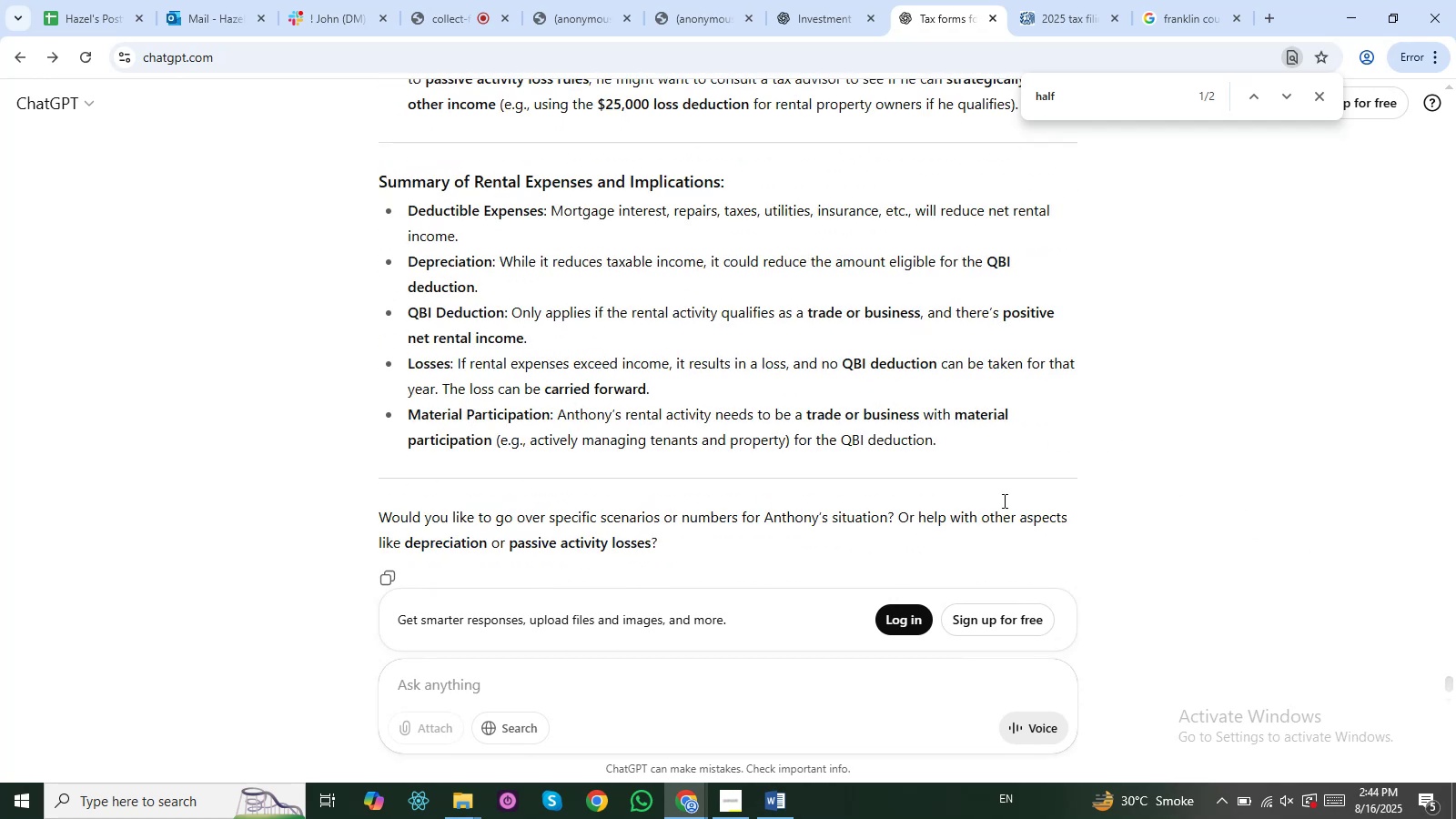 
left_click([906, 473])
 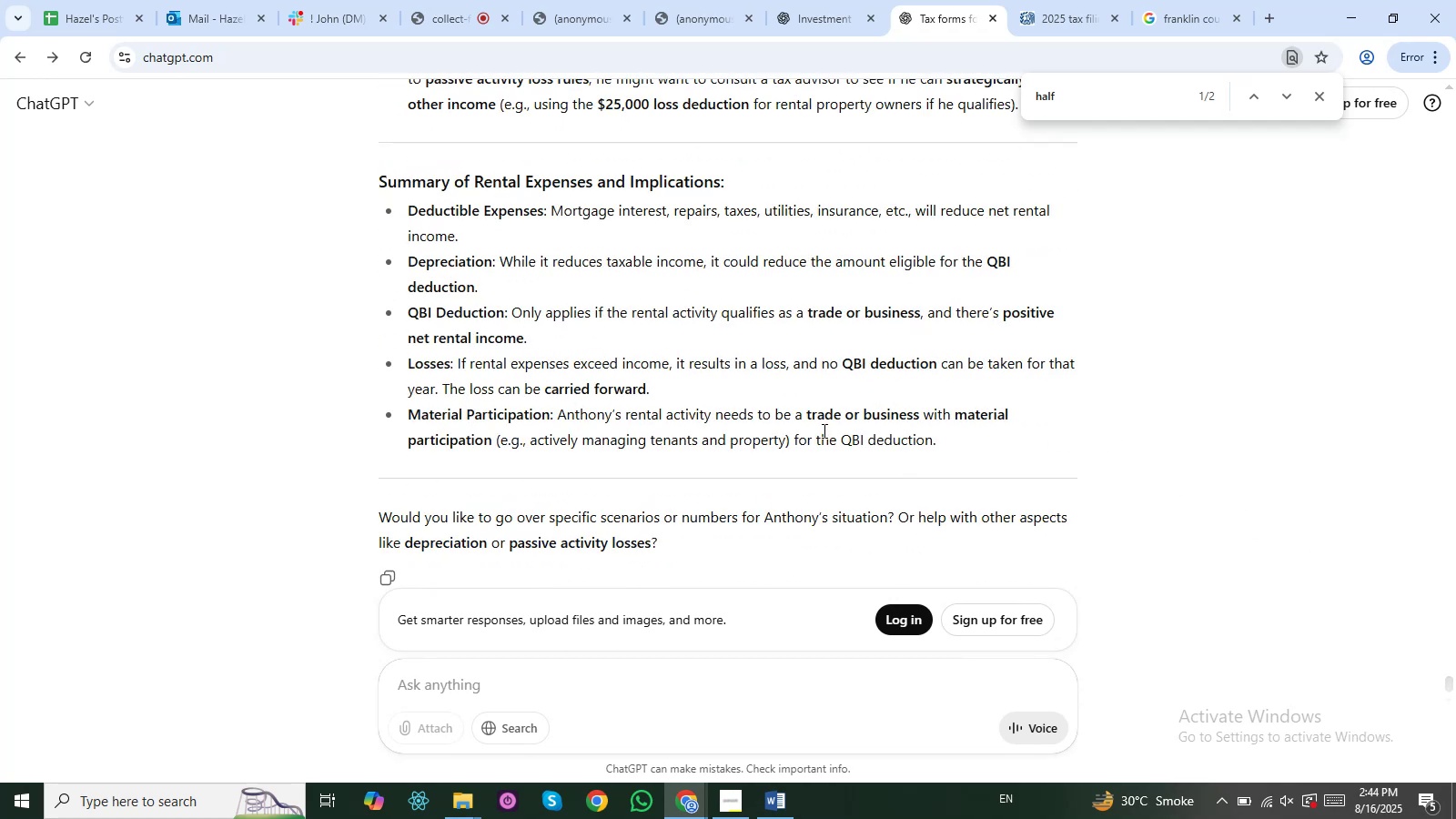 
key(ArrowUp)
 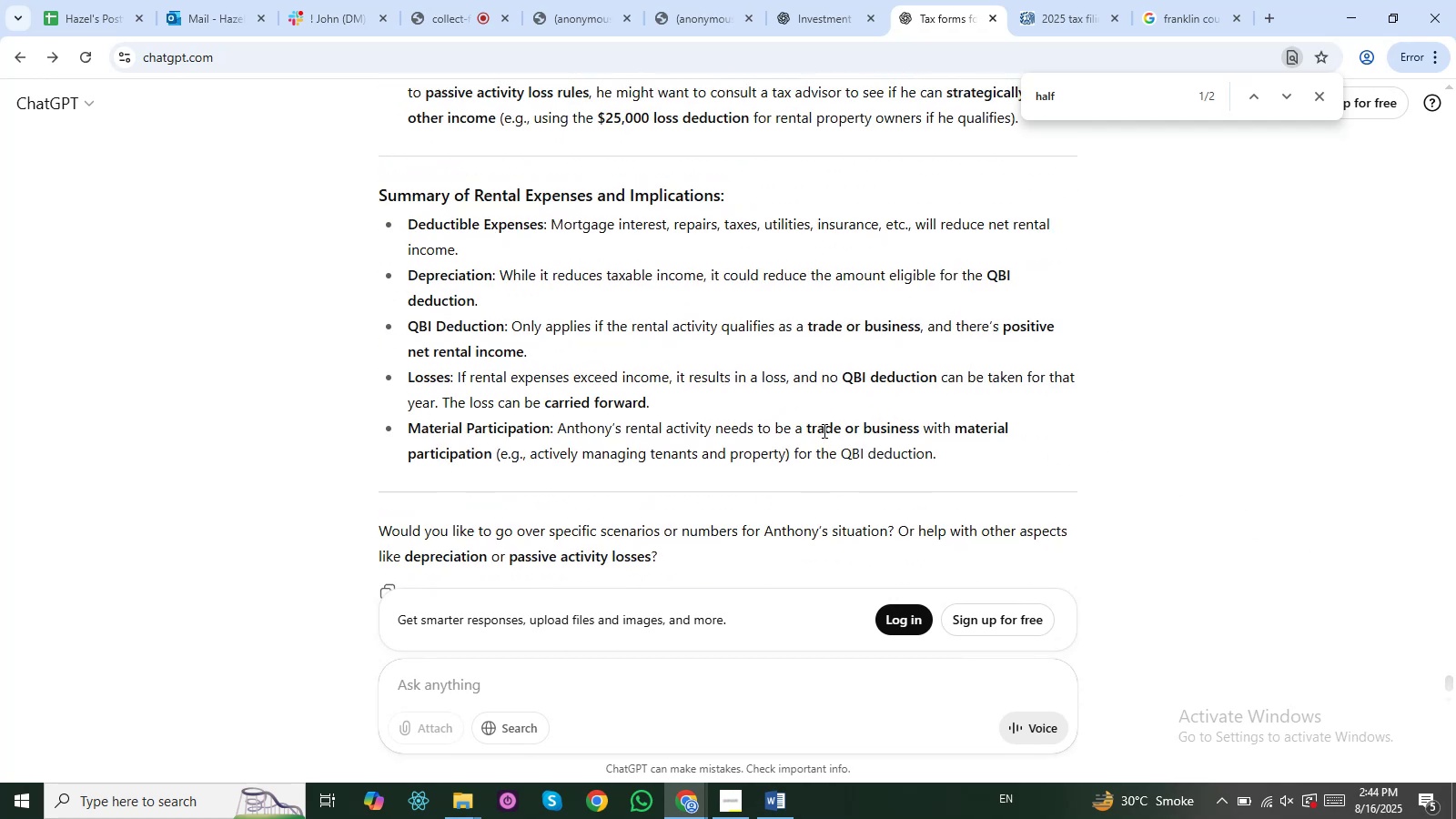 
key(ArrowUp)
 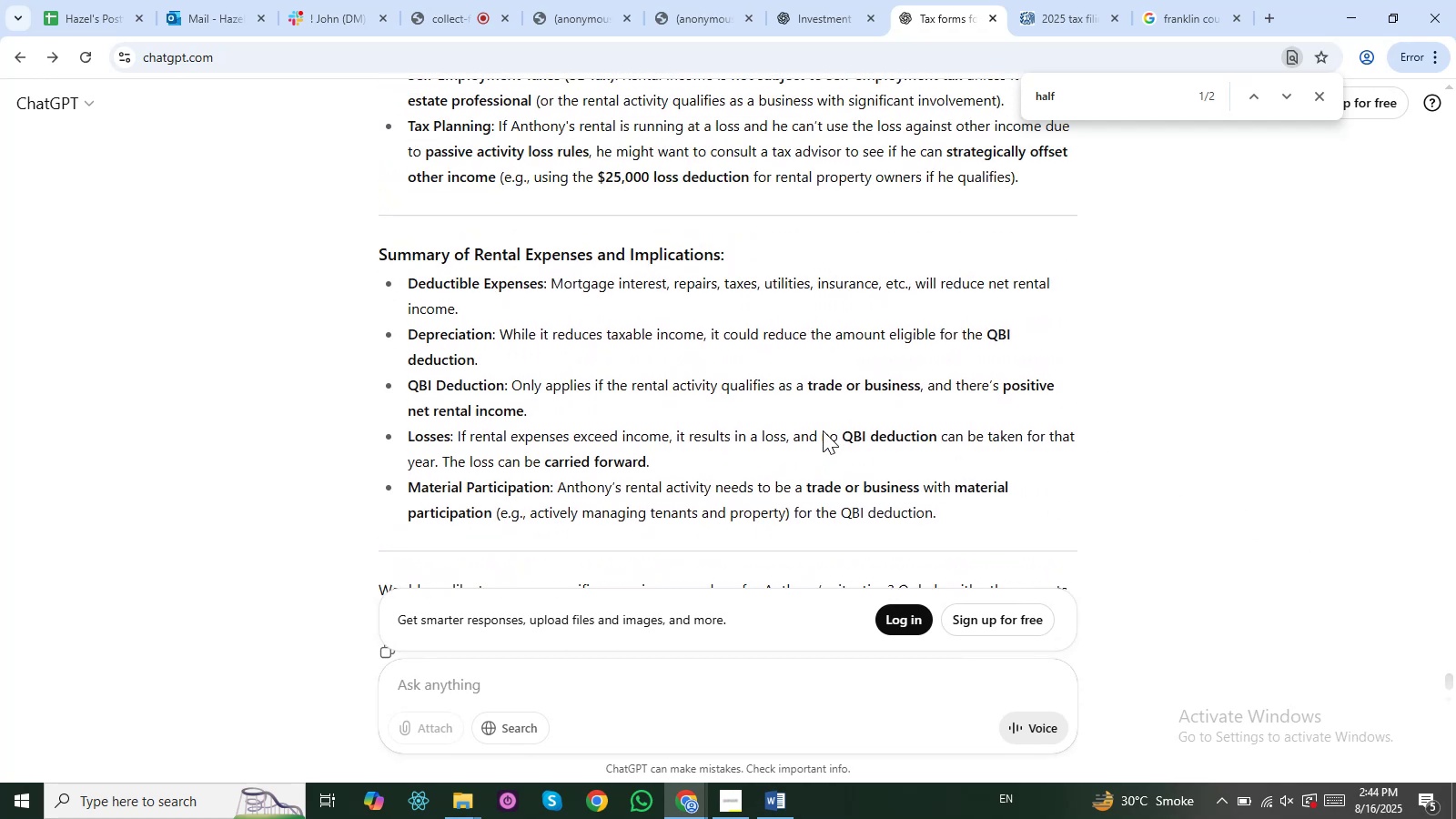 
hold_key(key=ArrowUp, duration=0.66)
 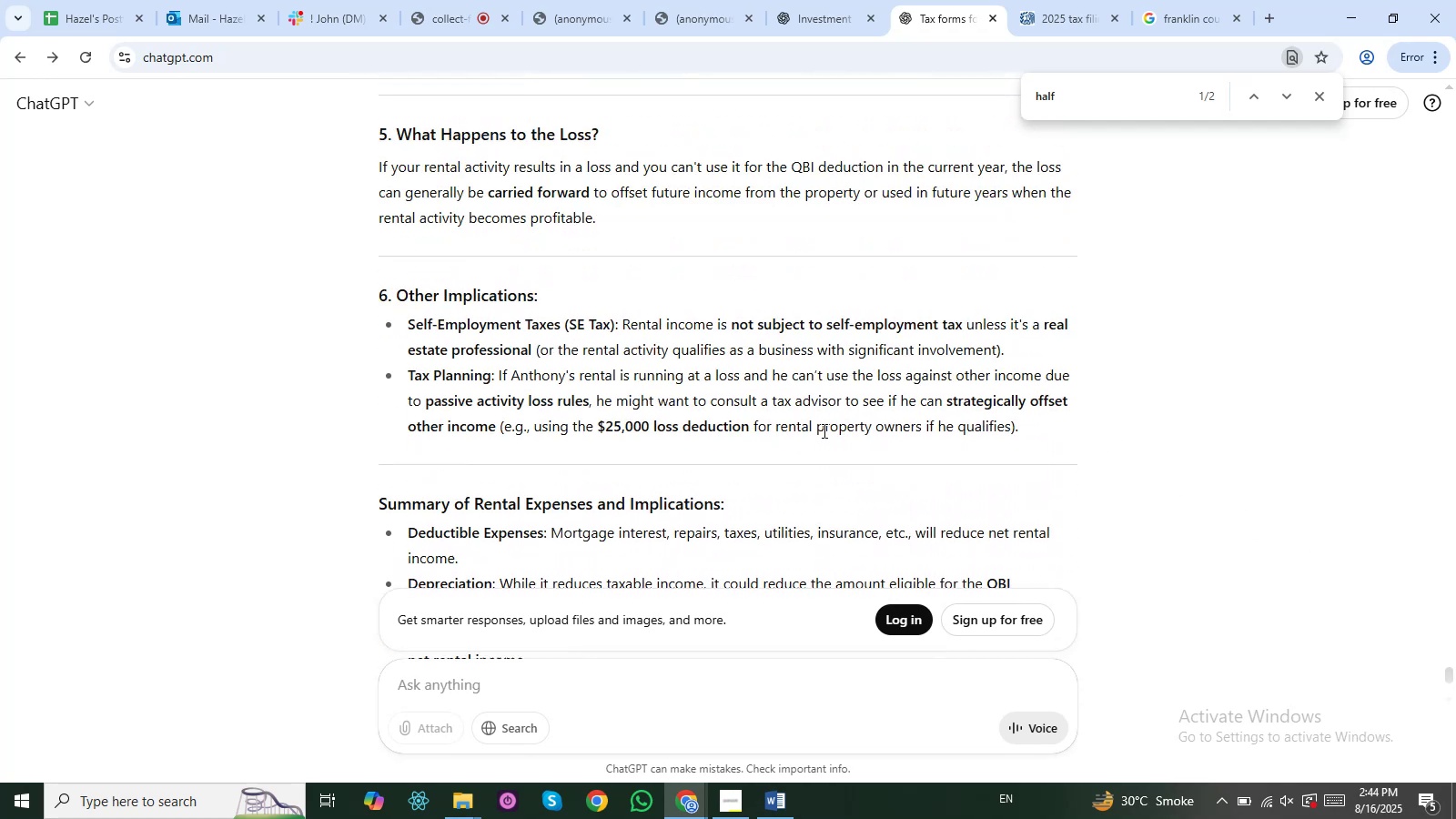 
key(ArrowUp)
 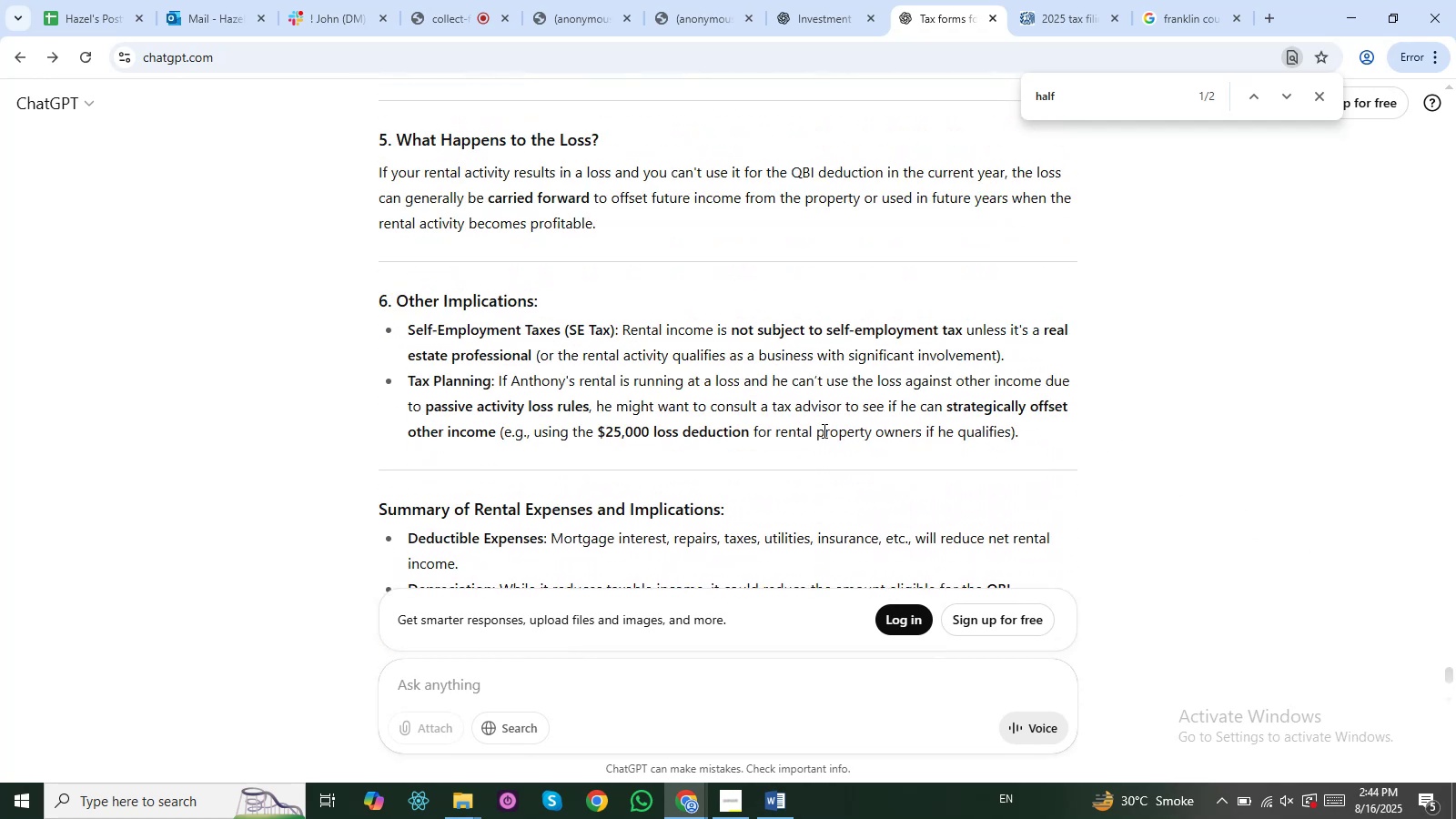 
key(ArrowUp)
 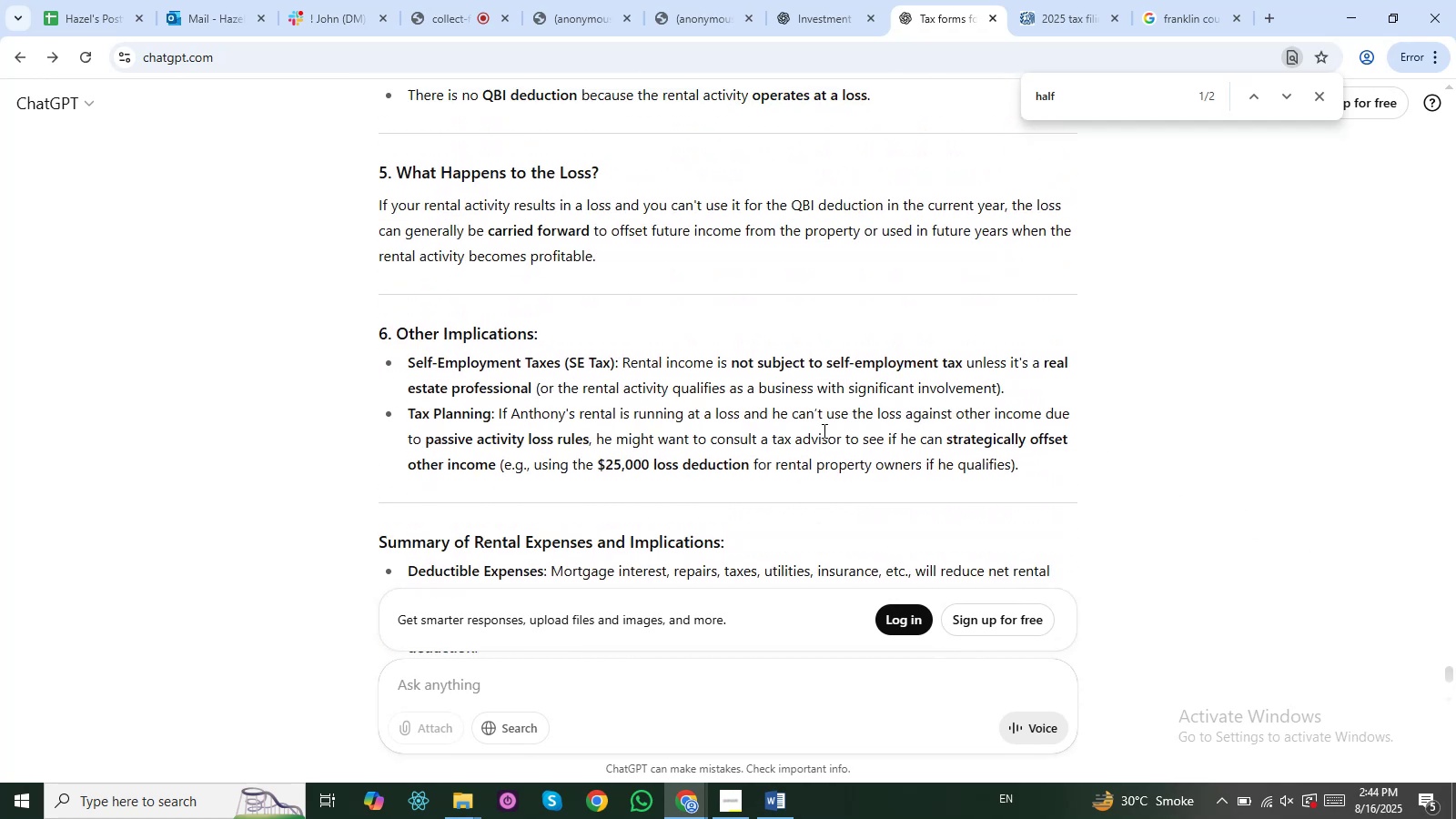 
key(ArrowUp)
 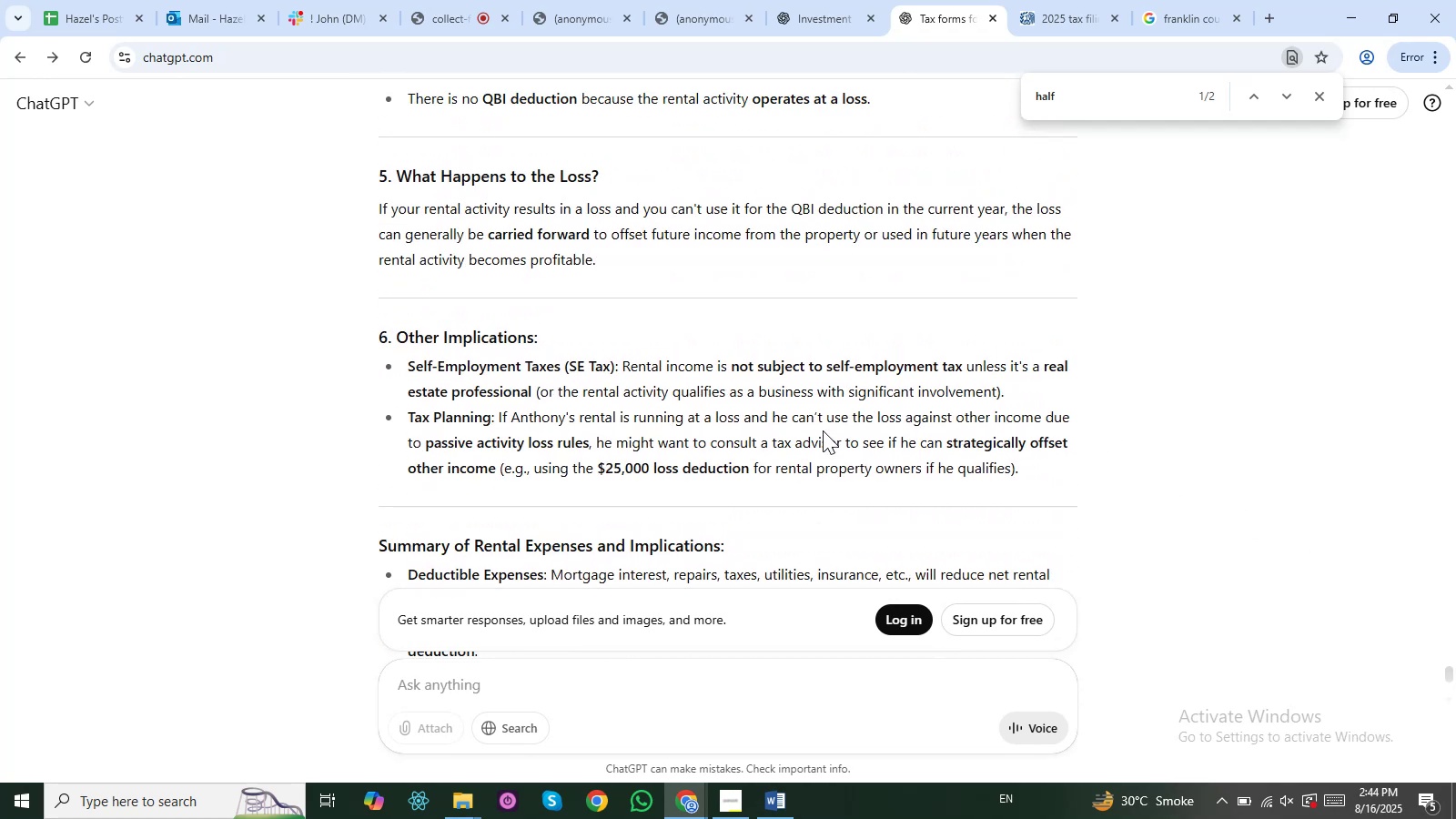 
key(ArrowUp)
 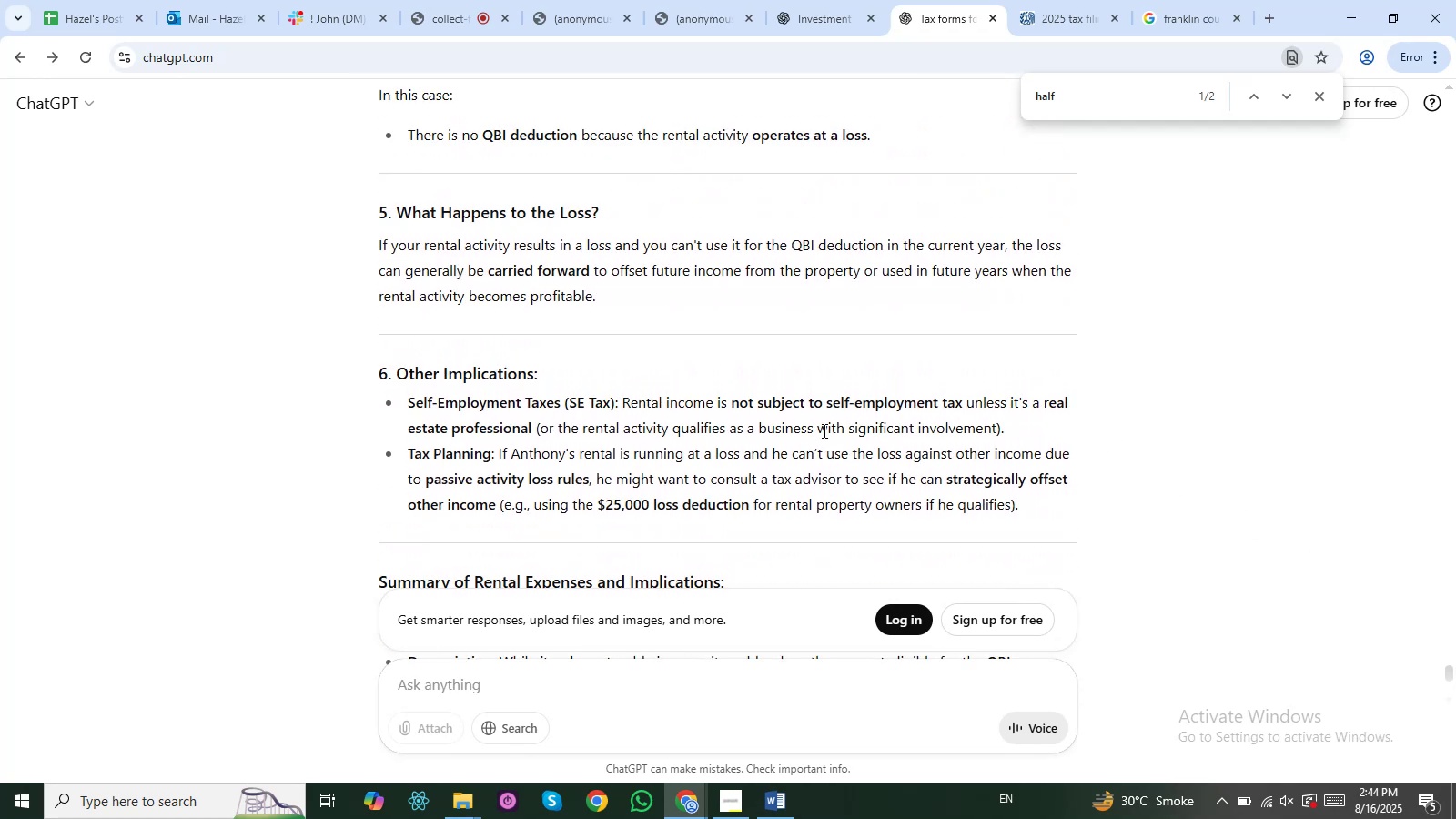 
key(ArrowUp)
 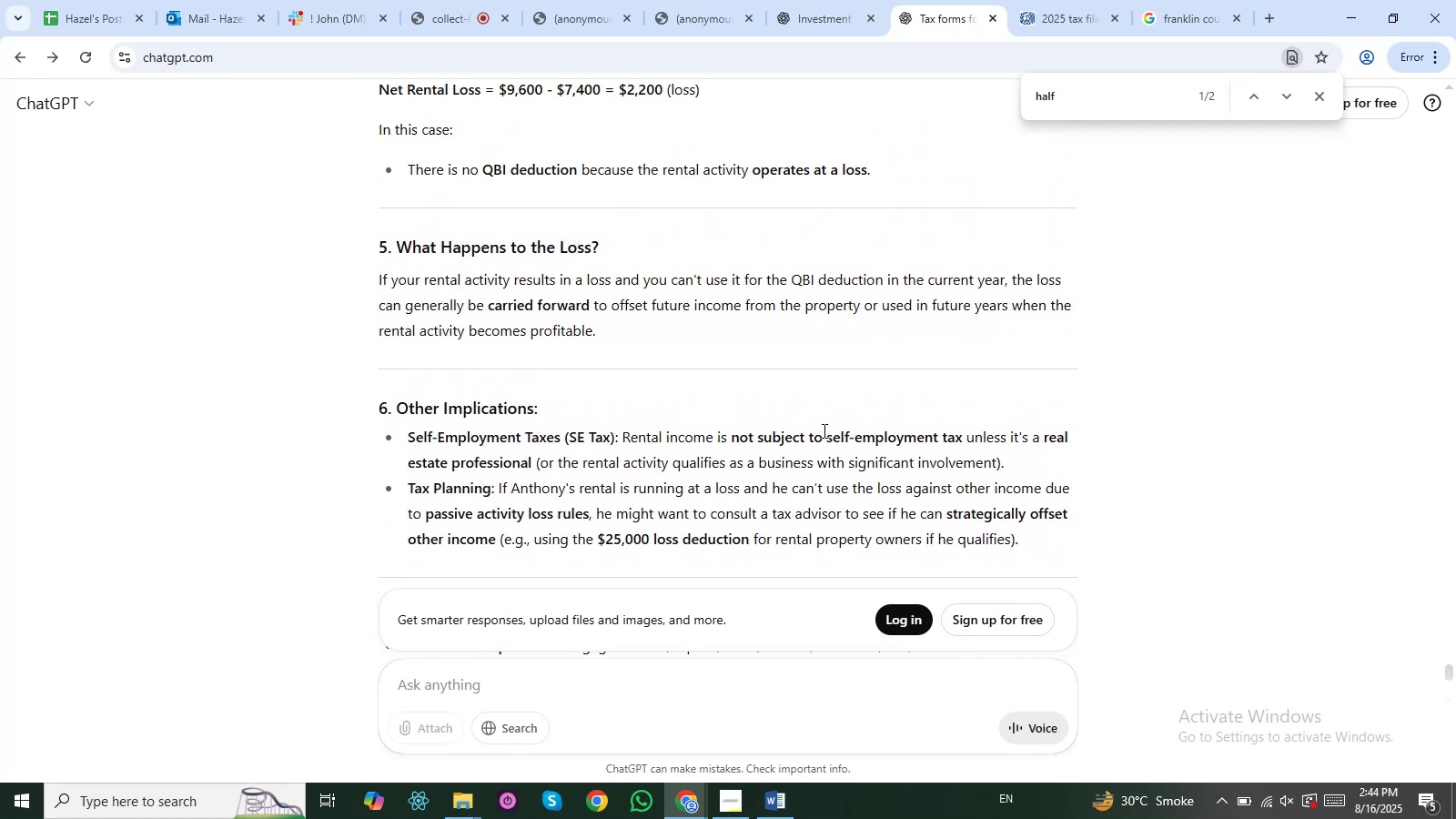 
key(ArrowUp)
 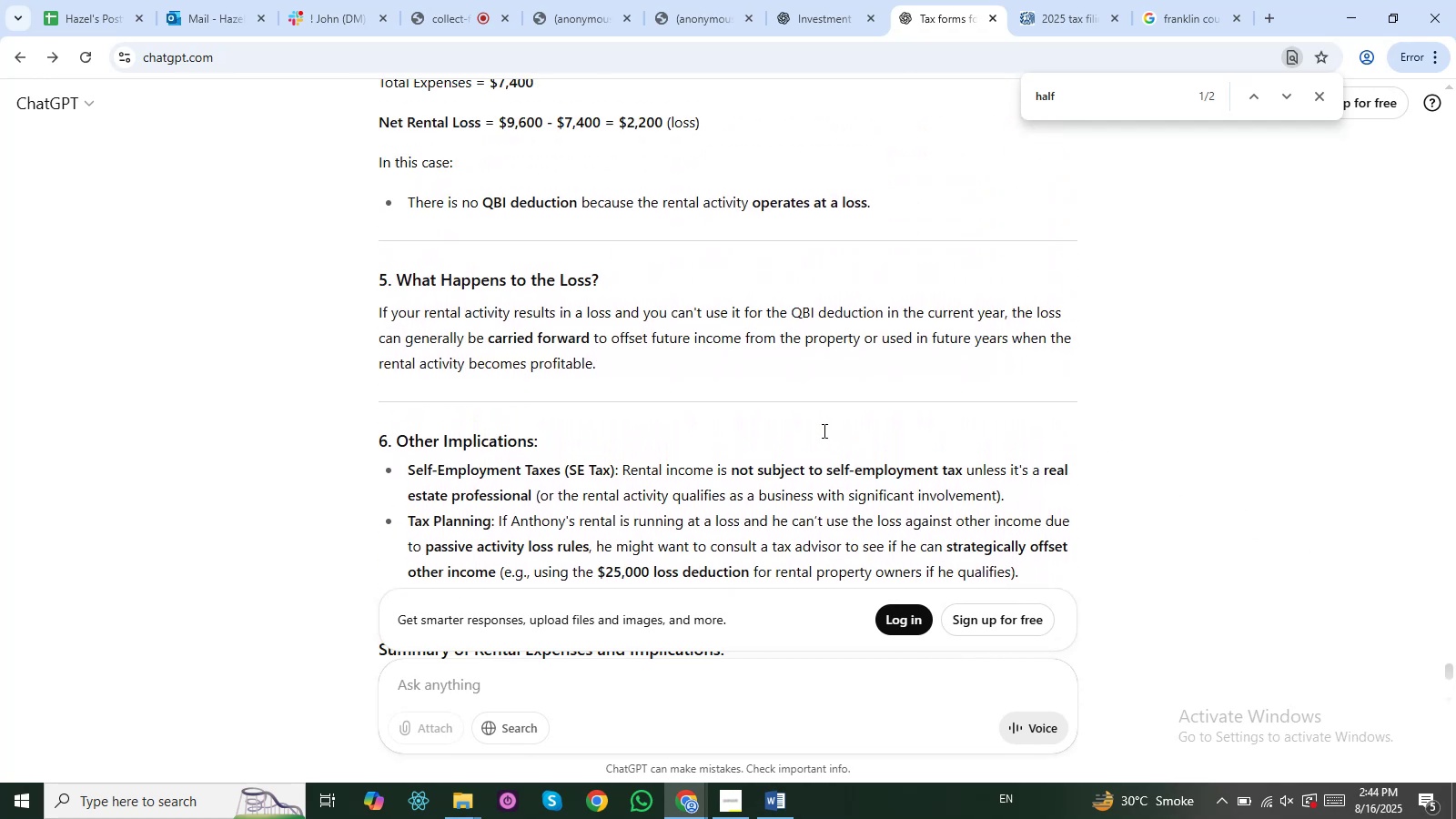 
key(ArrowUp)
 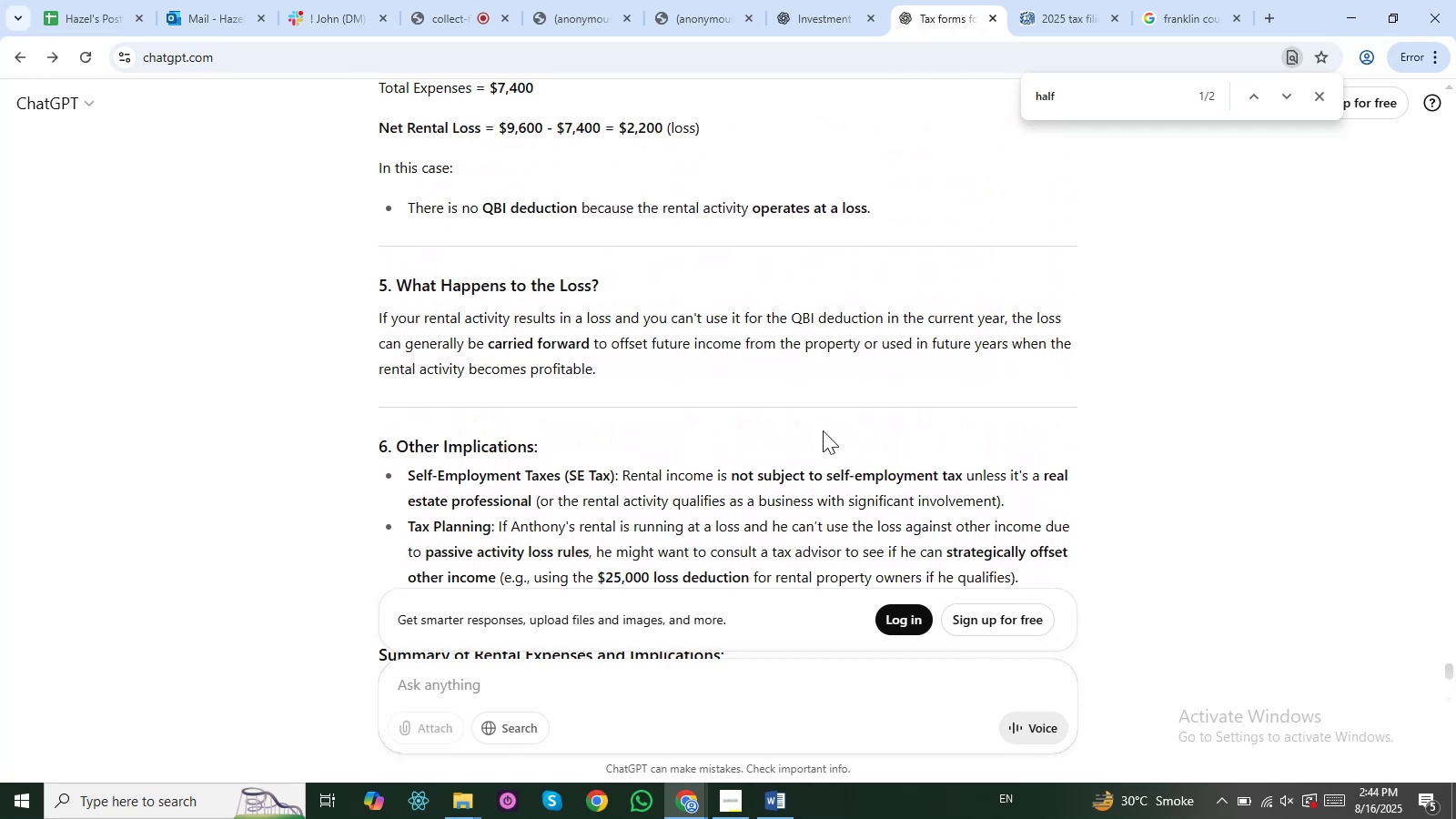 
key(ArrowUp)
 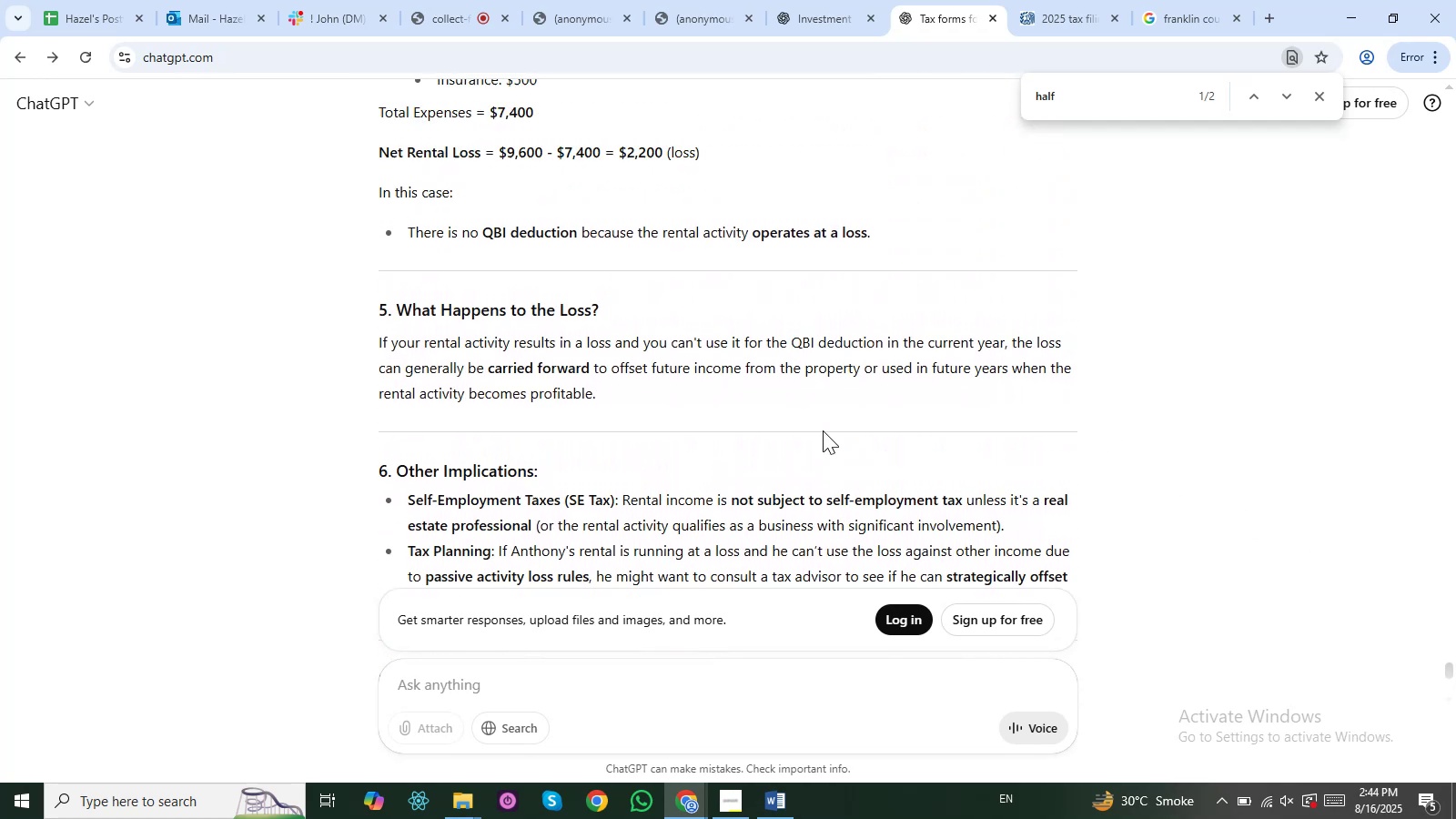 
key(ArrowUp)
 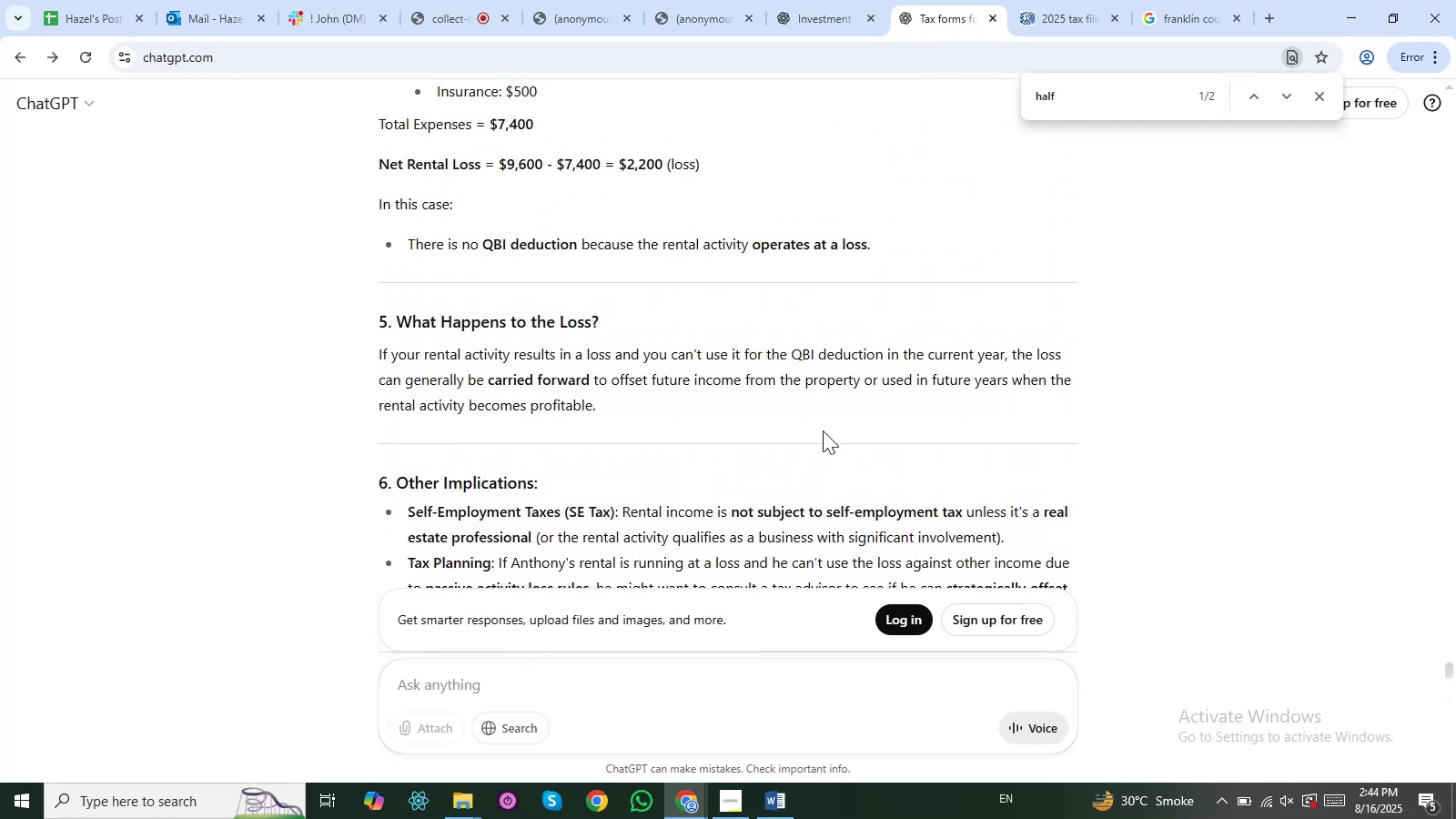 
key(ArrowUp)
 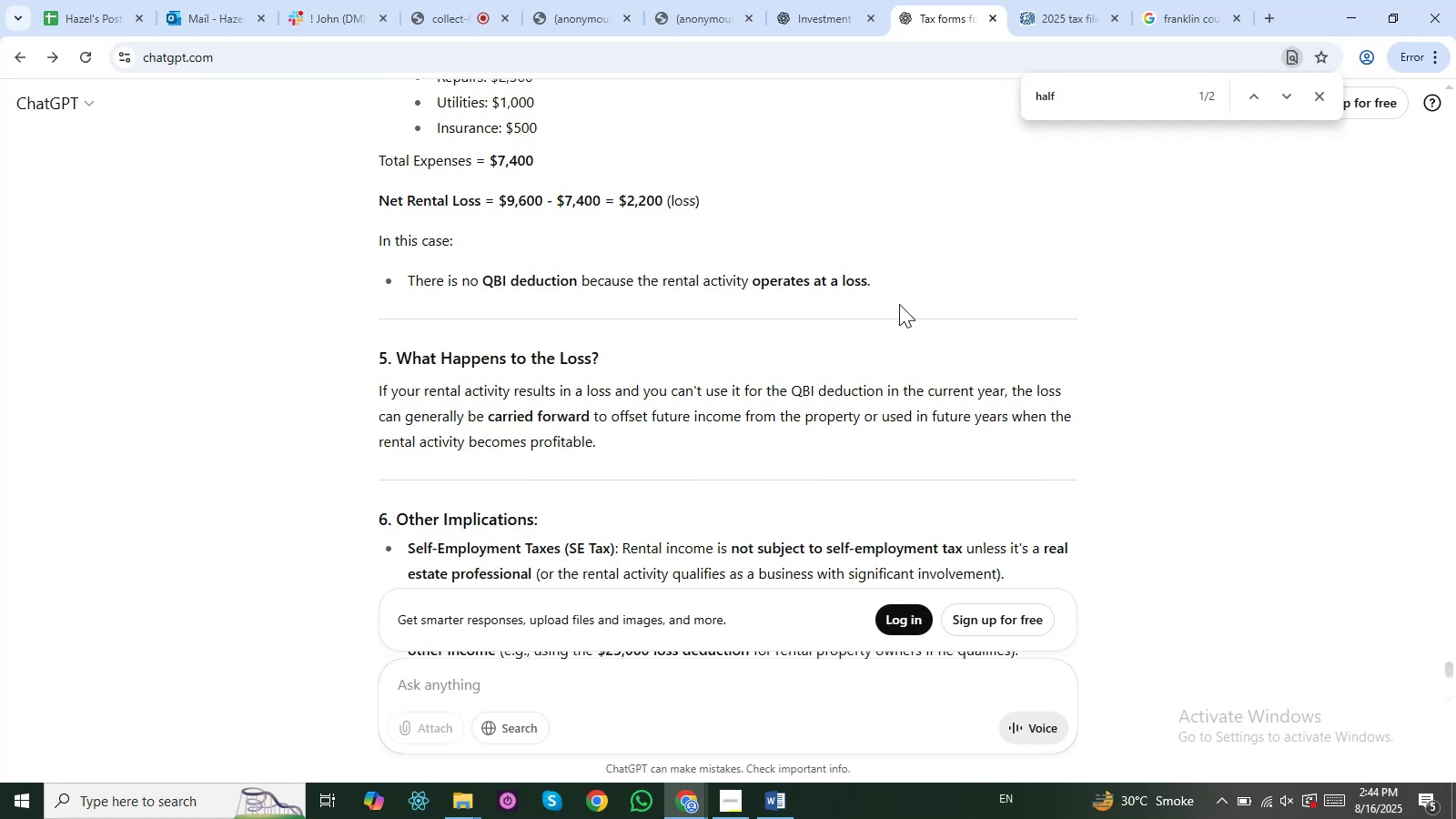 
wait(10.93)
 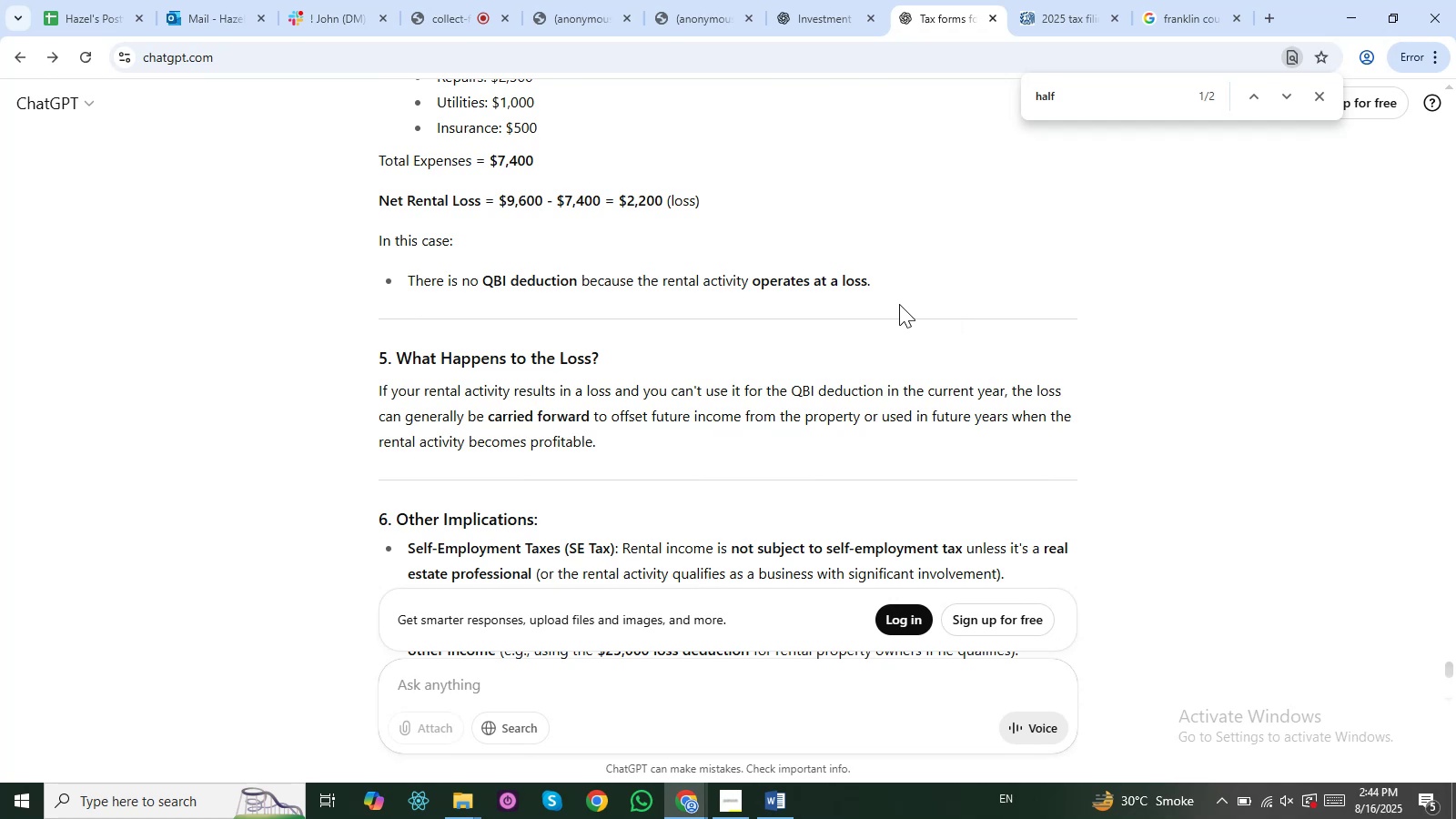 
key(Alt+AltLeft)
 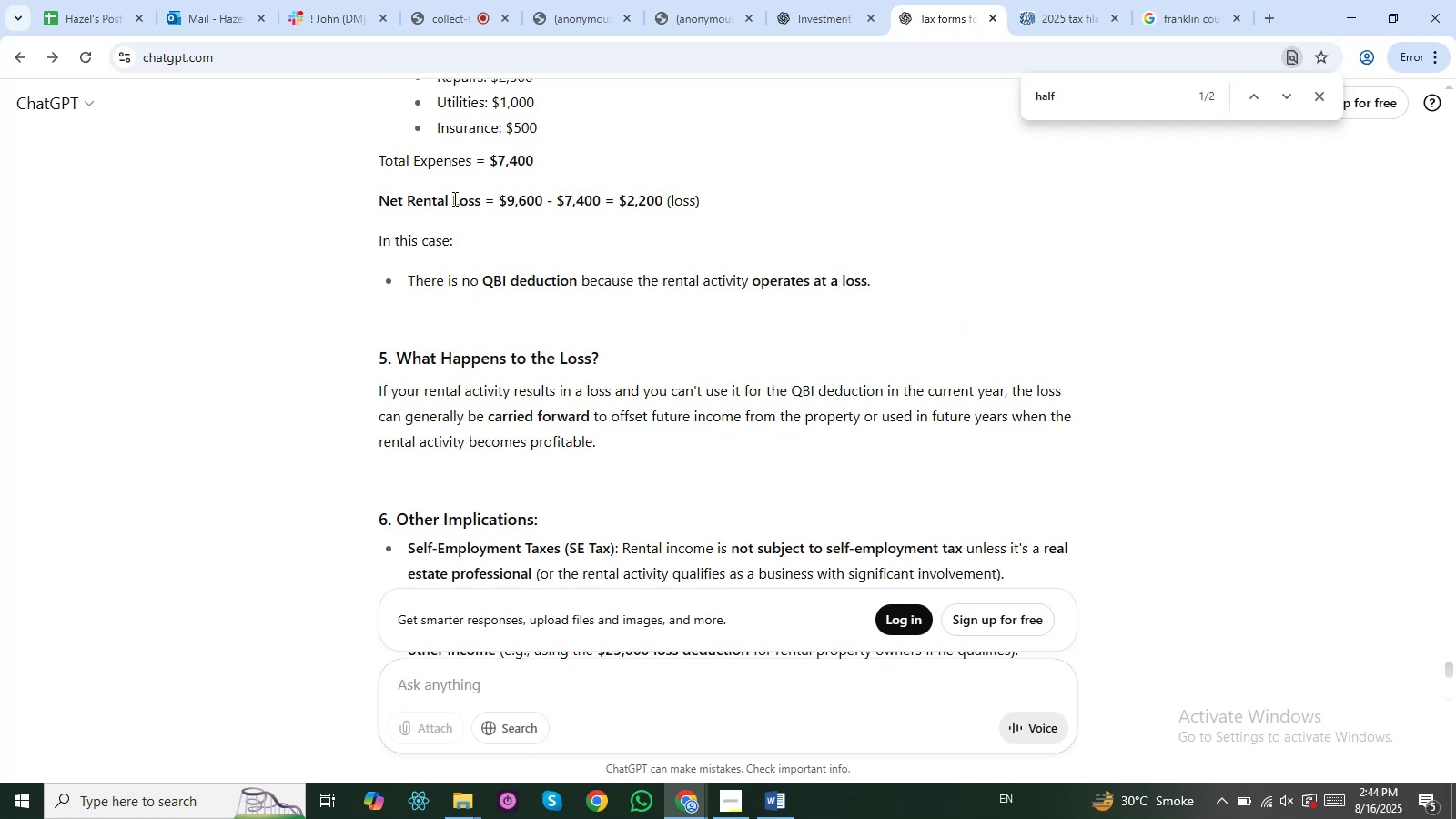 
key(Alt+Tab)
 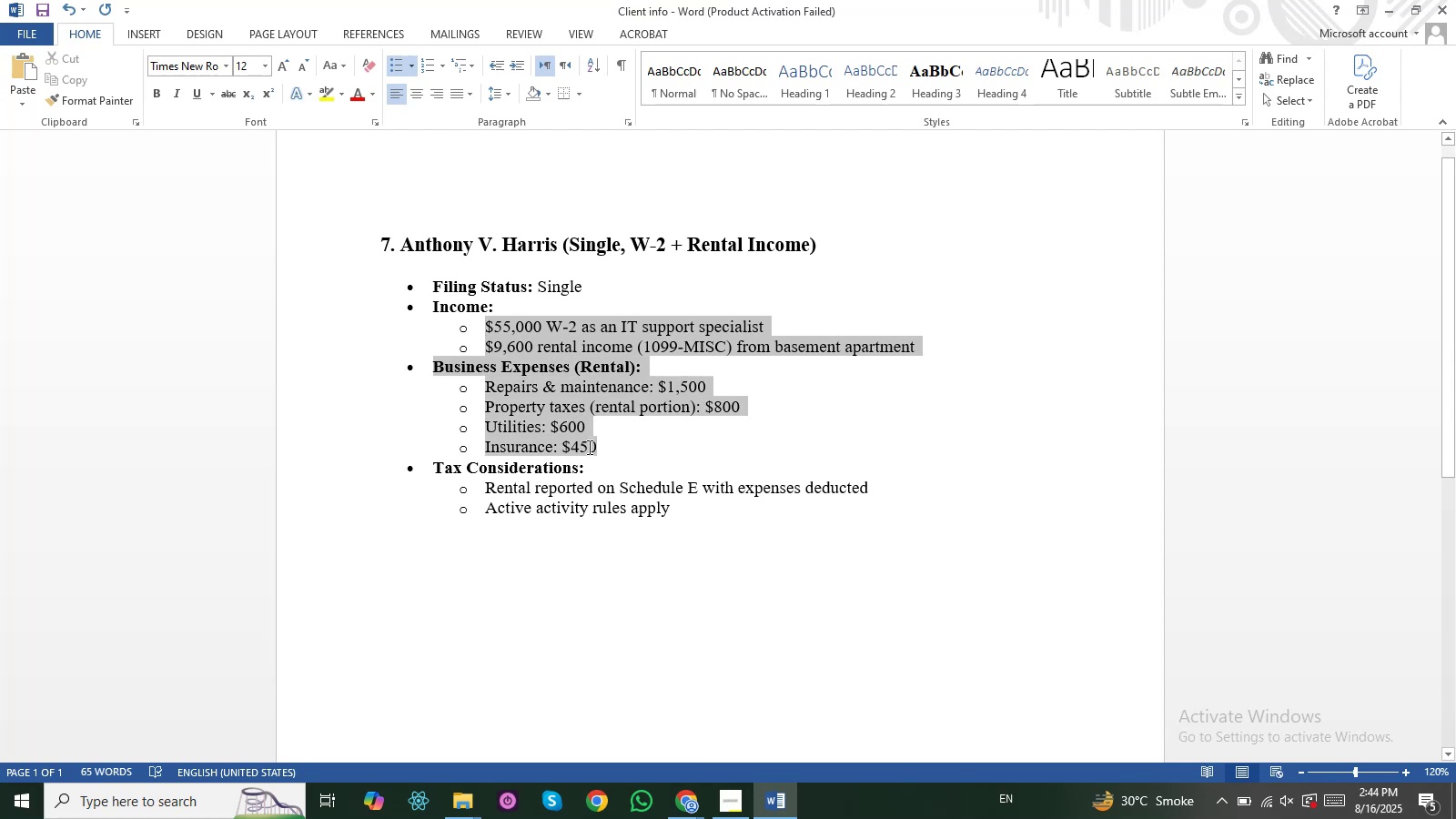 
left_click([592, 450])
 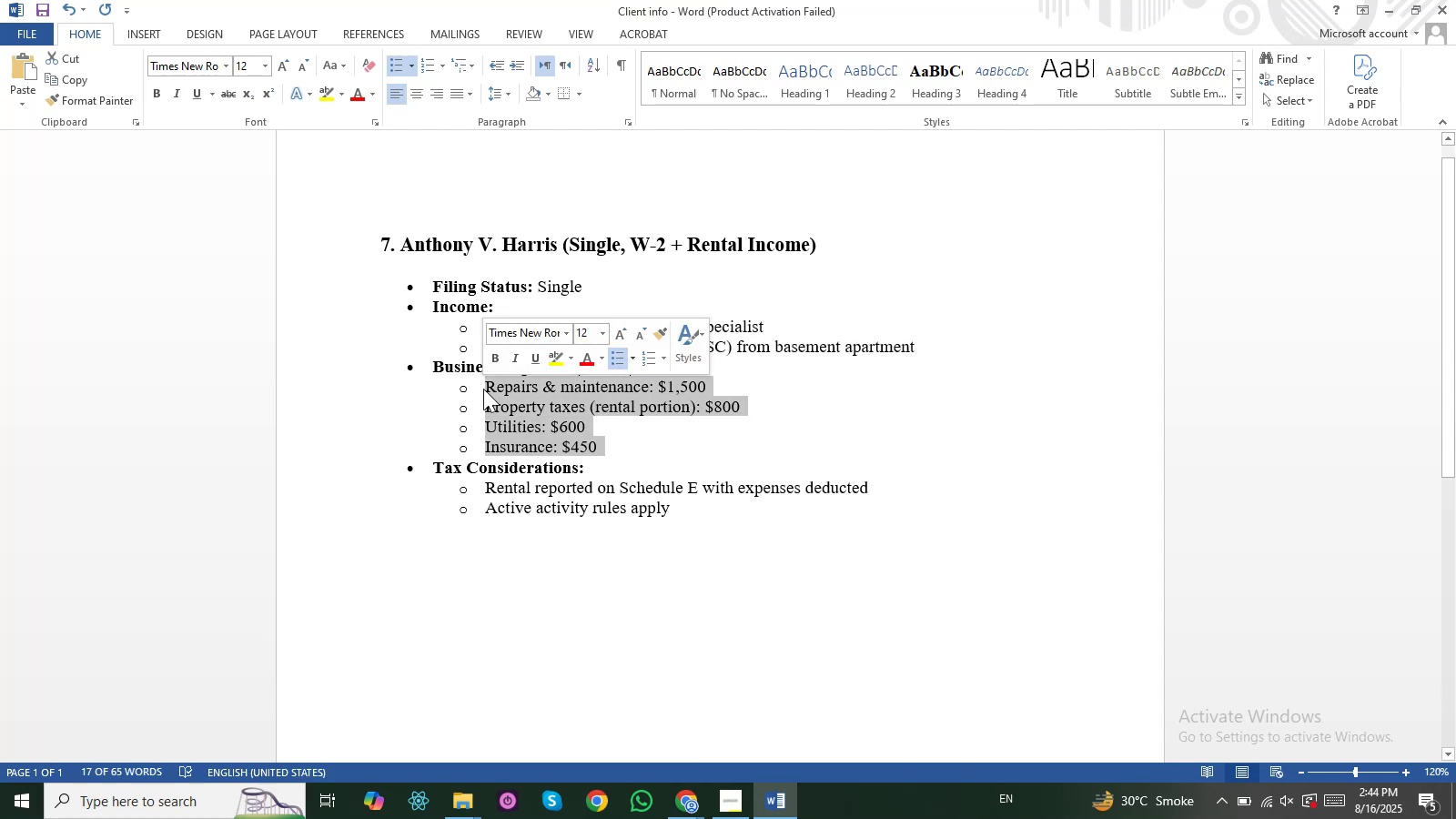 
left_click([484, 389])
 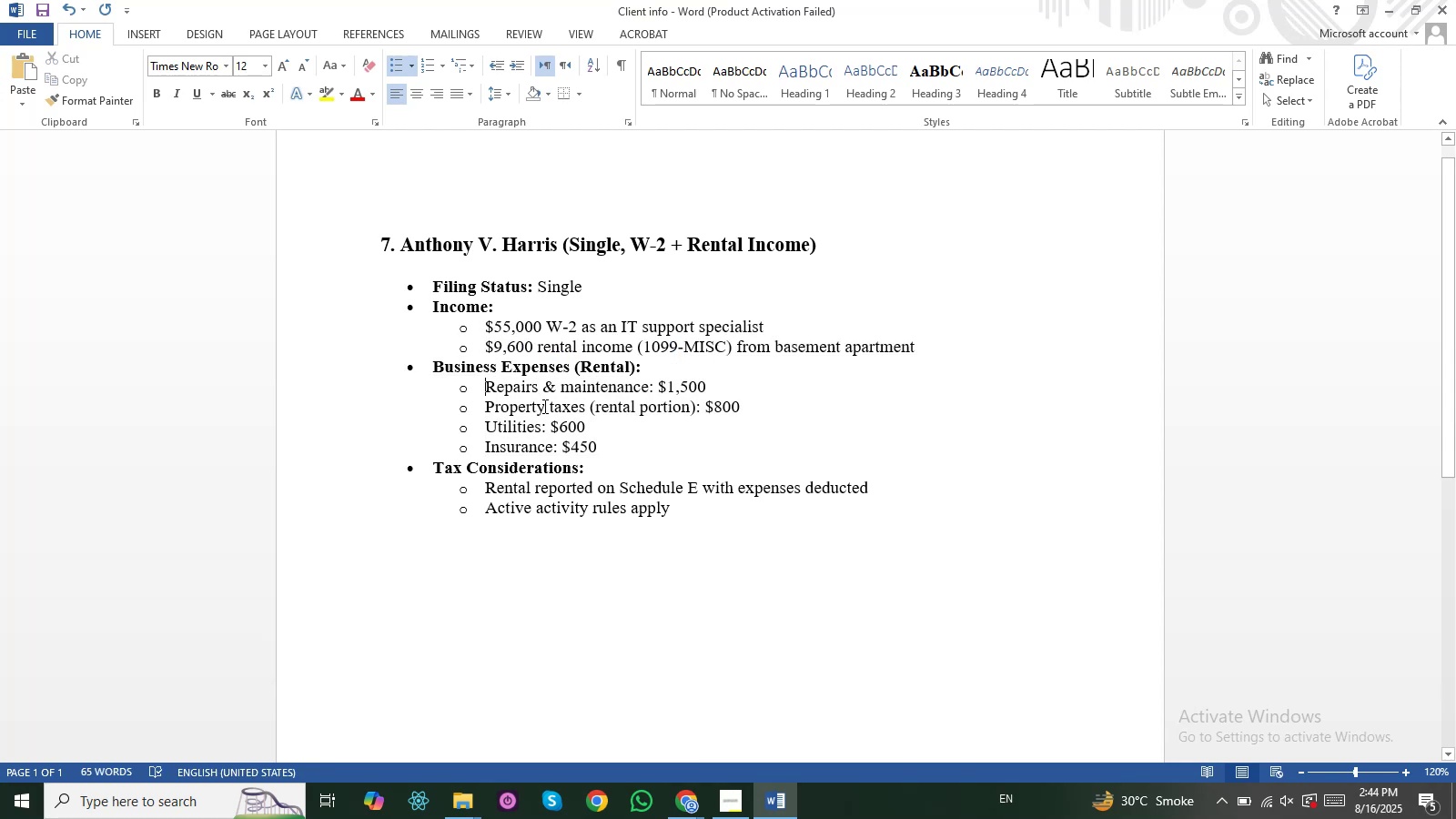 
key(Alt+AltLeft)
 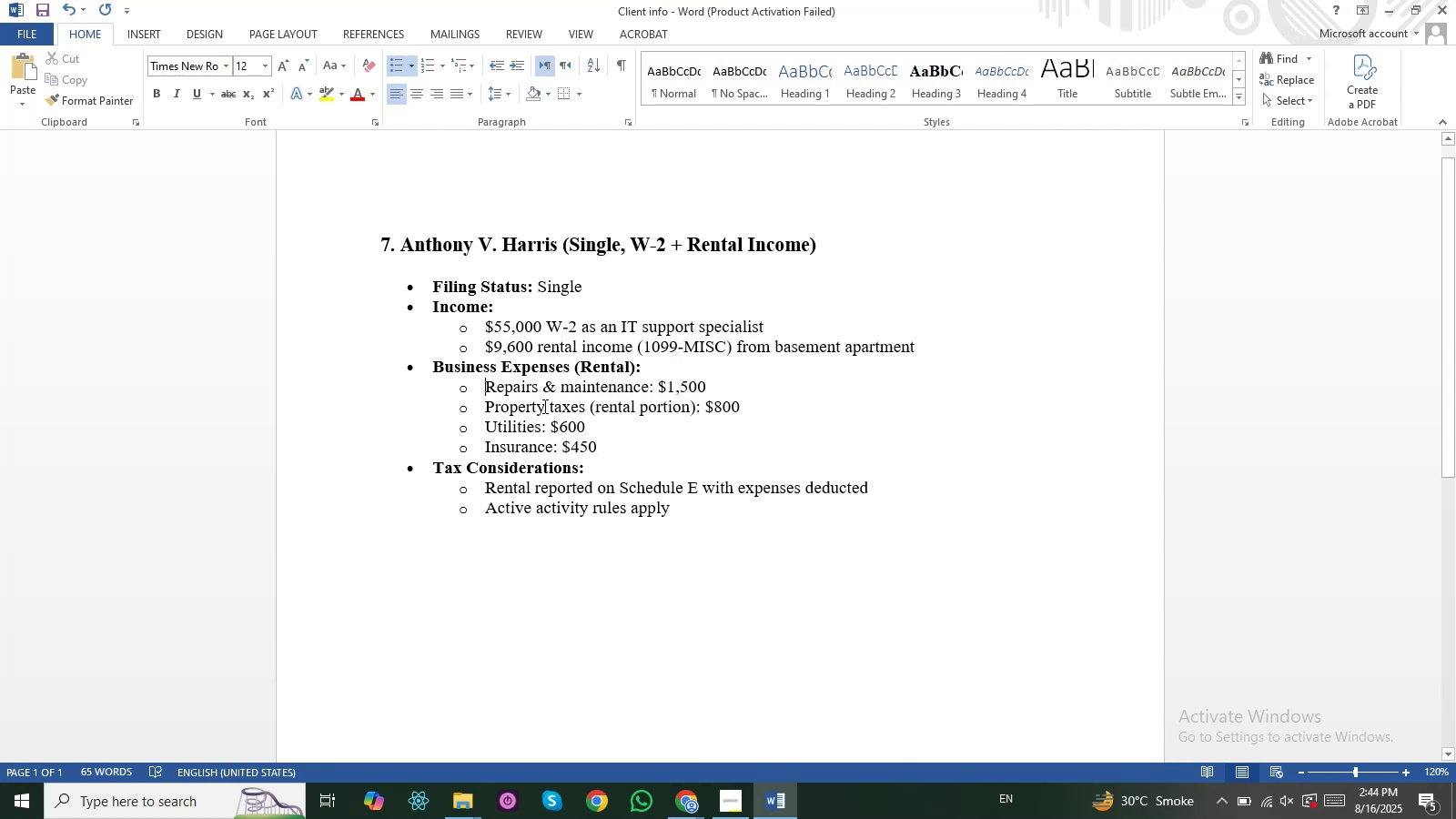 
key(Alt+Tab)
 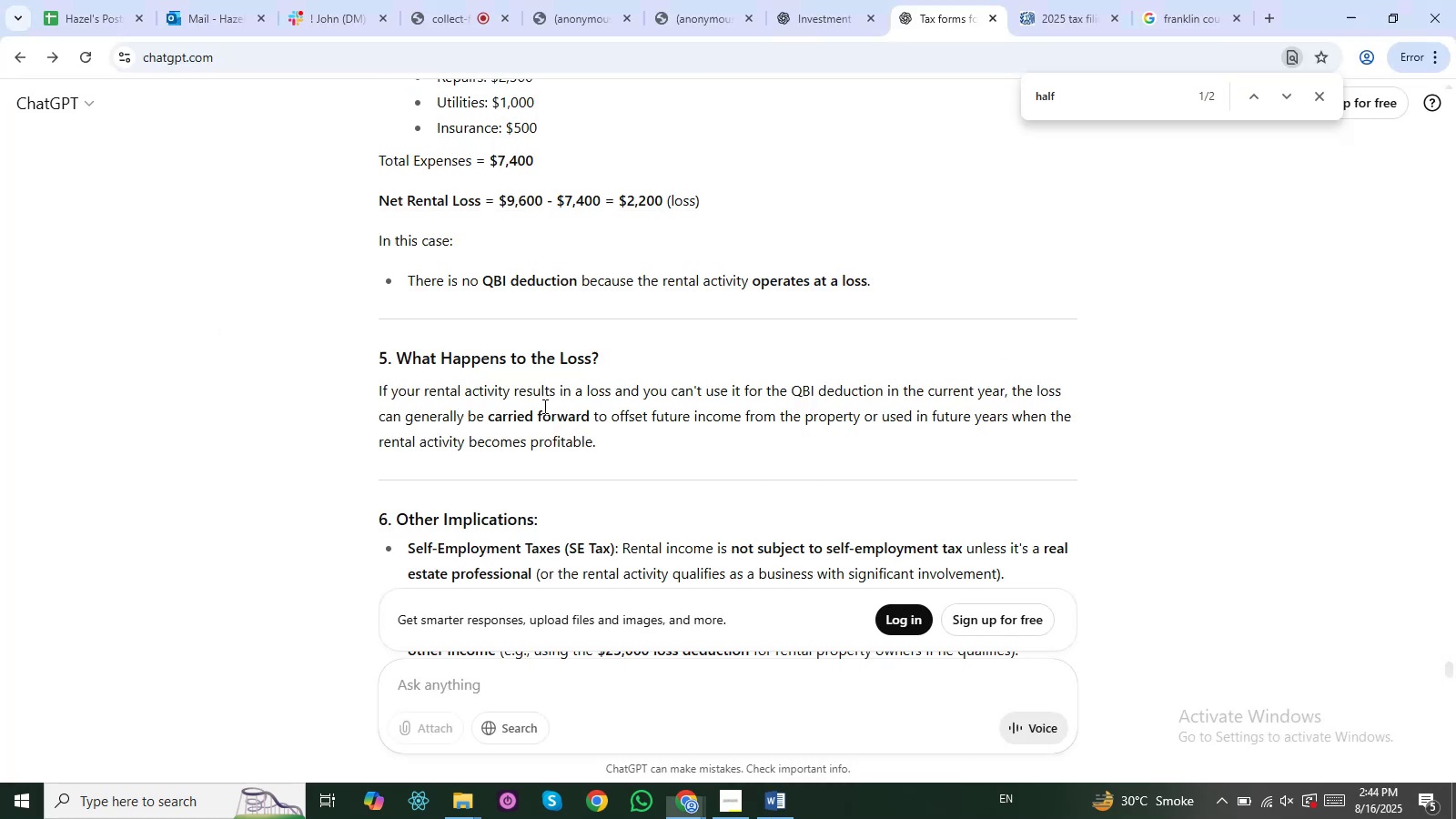 
key(Alt+AltLeft)
 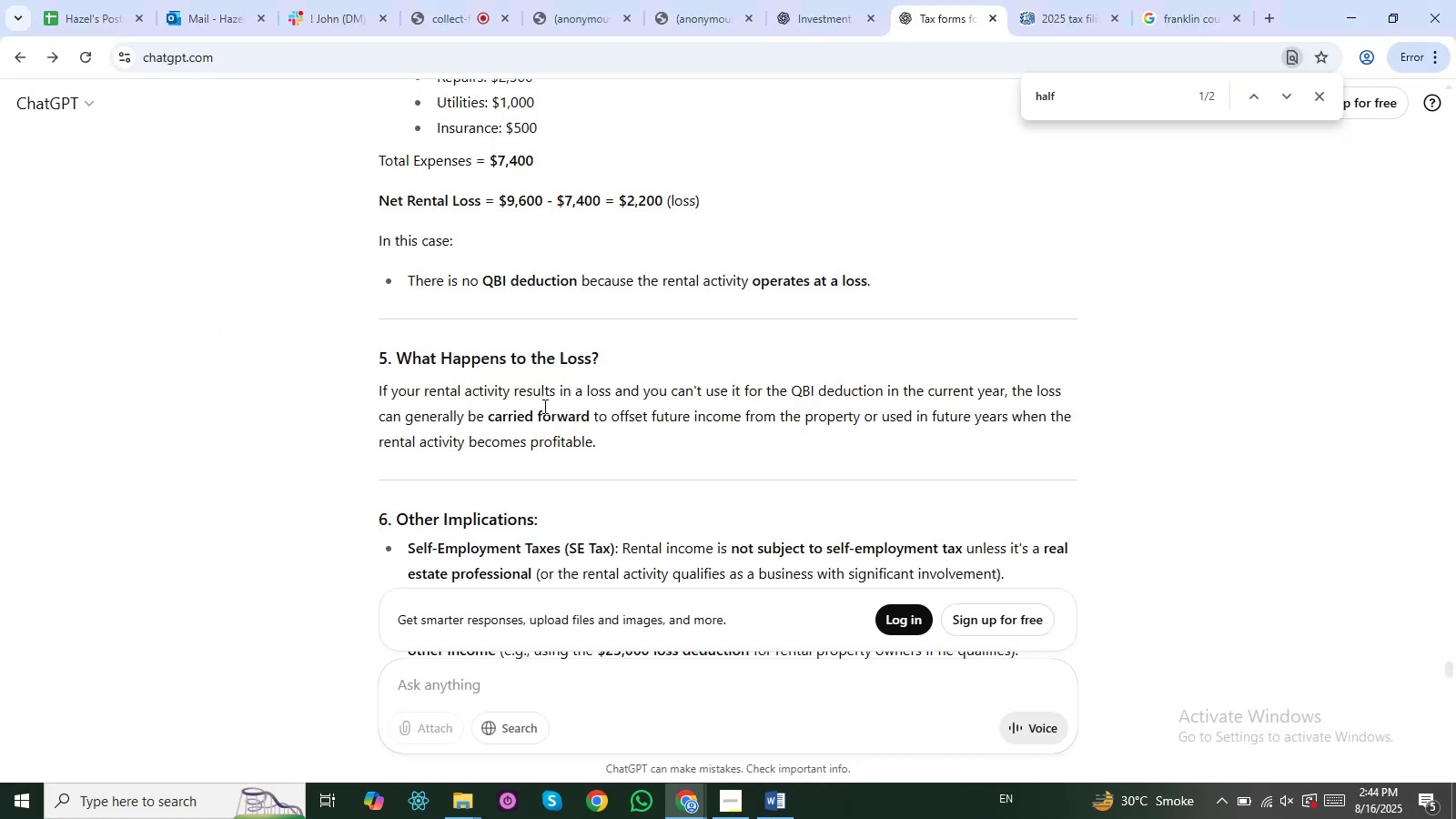 
key(Alt+Tab)
 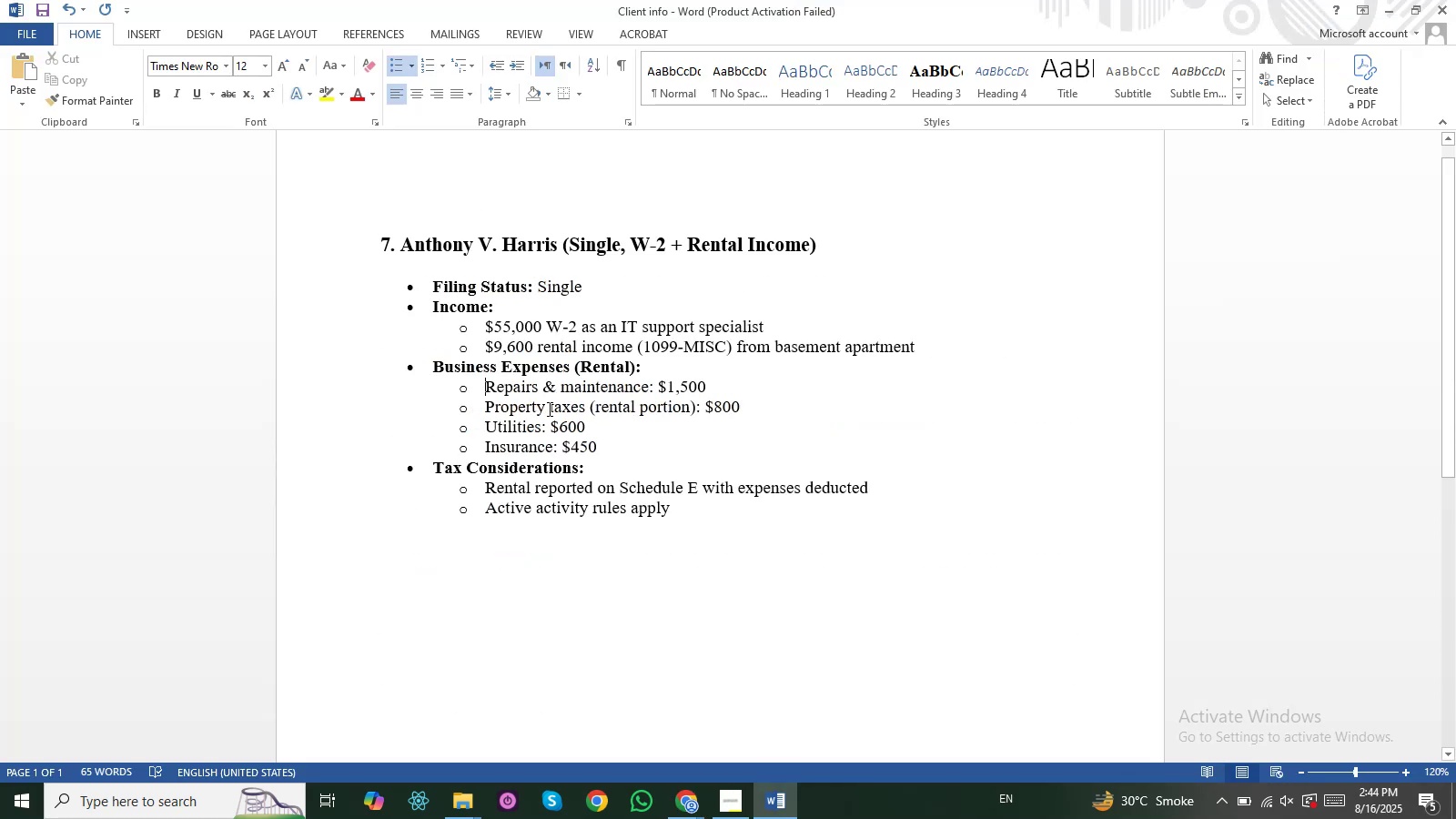 
key(Alt+AltLeft)
 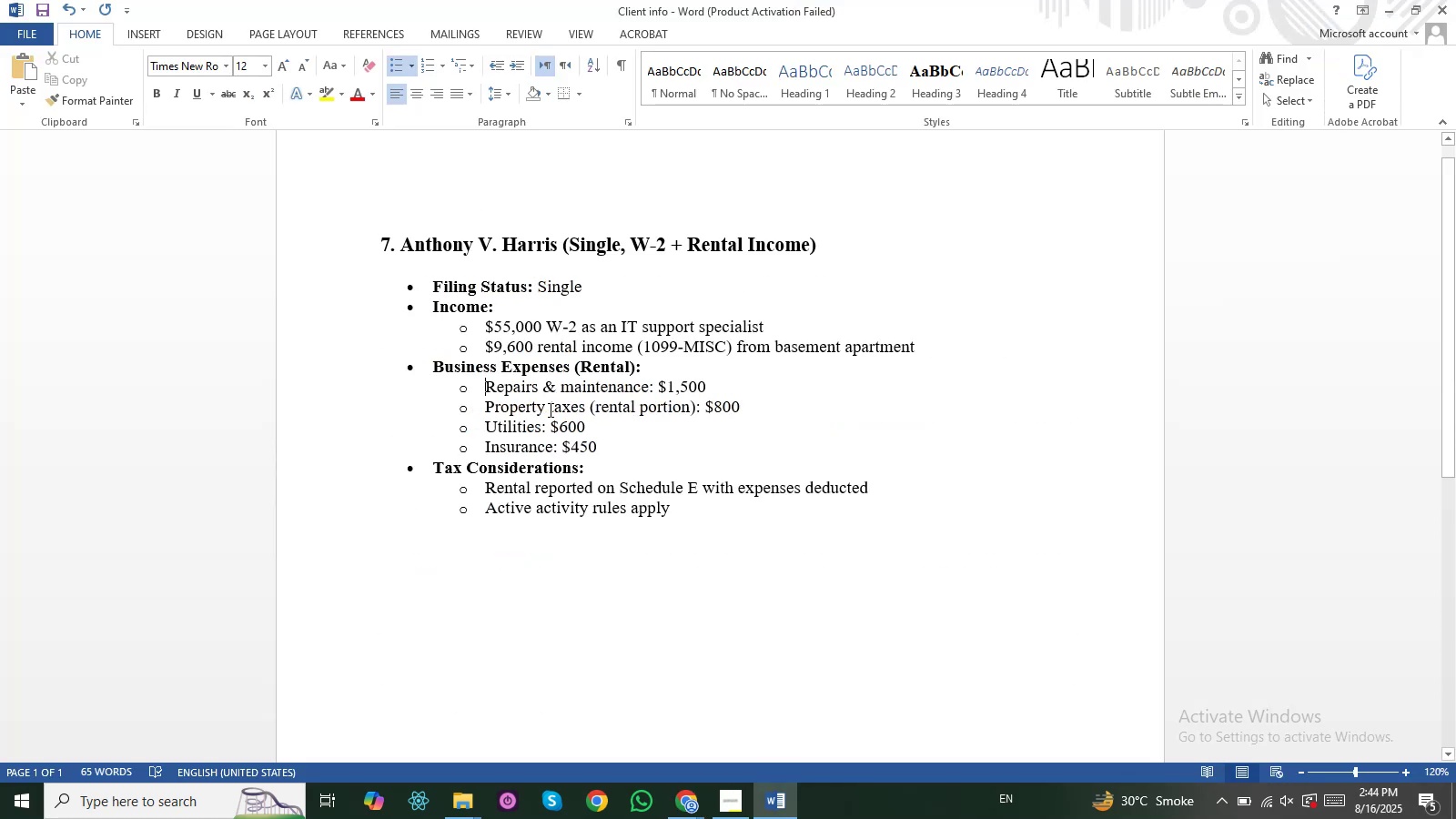 
key(Alt+Tab)
 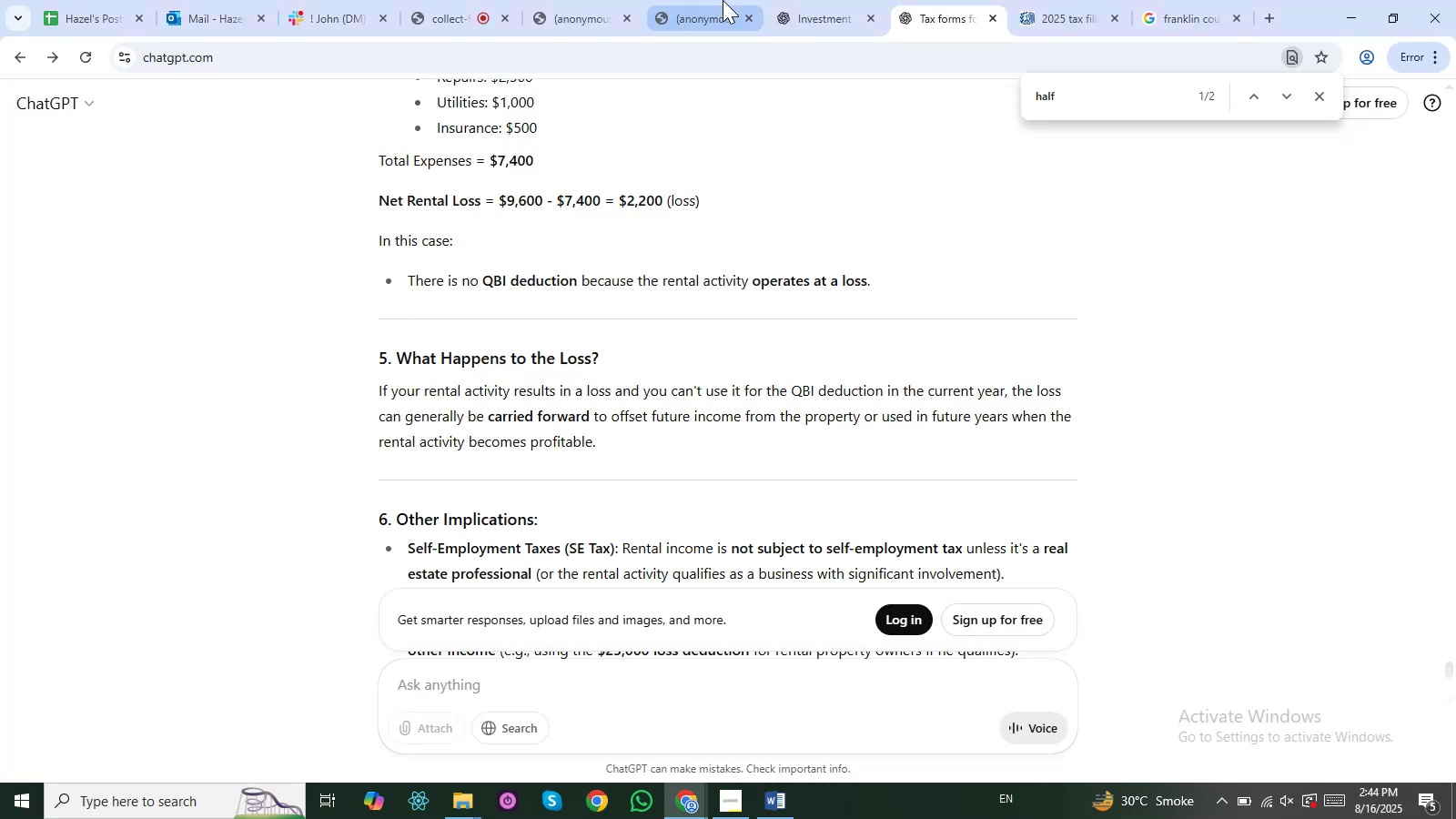 
key(Alt+Tab)
 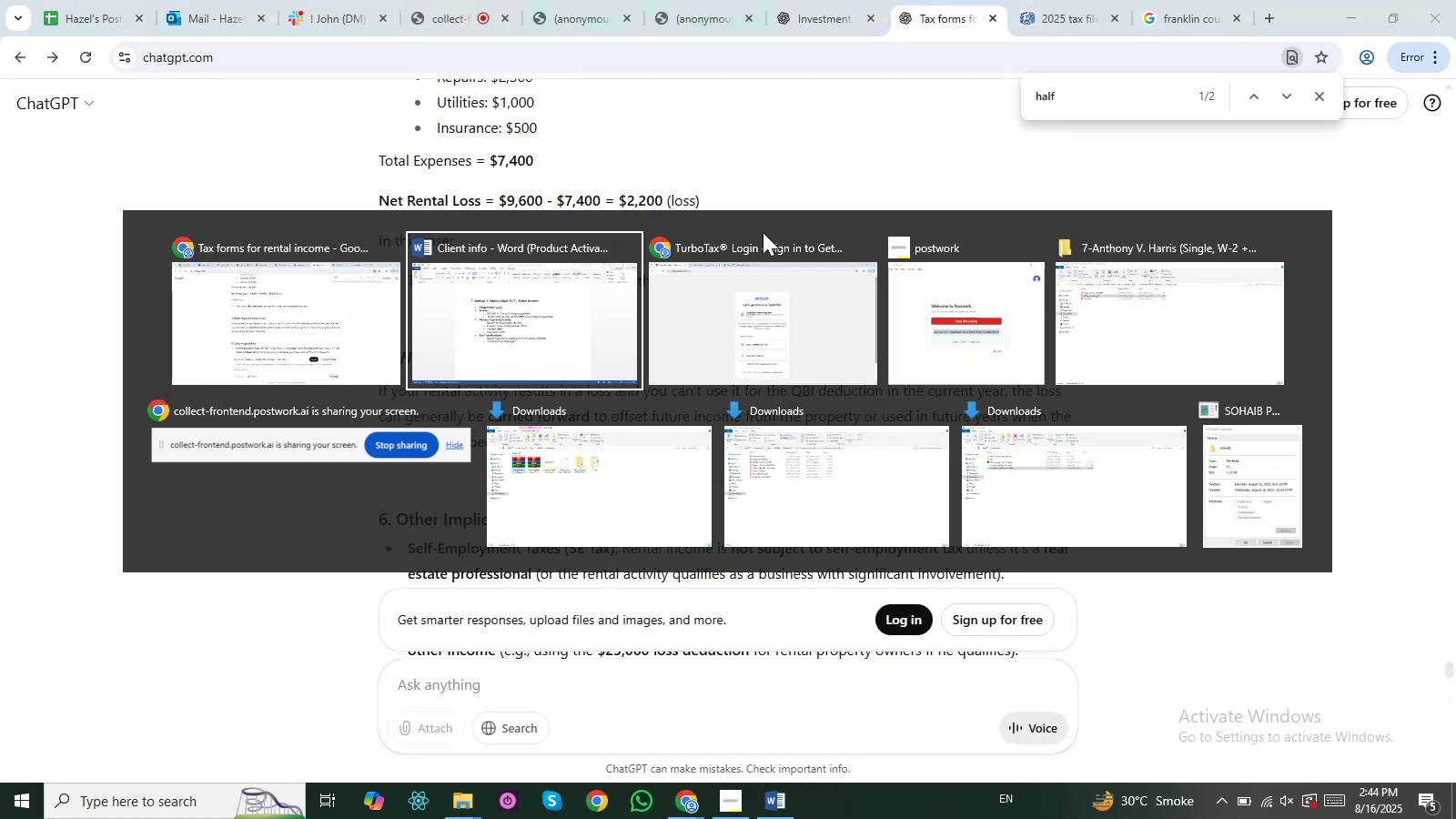 
key(Alt+Tab)
 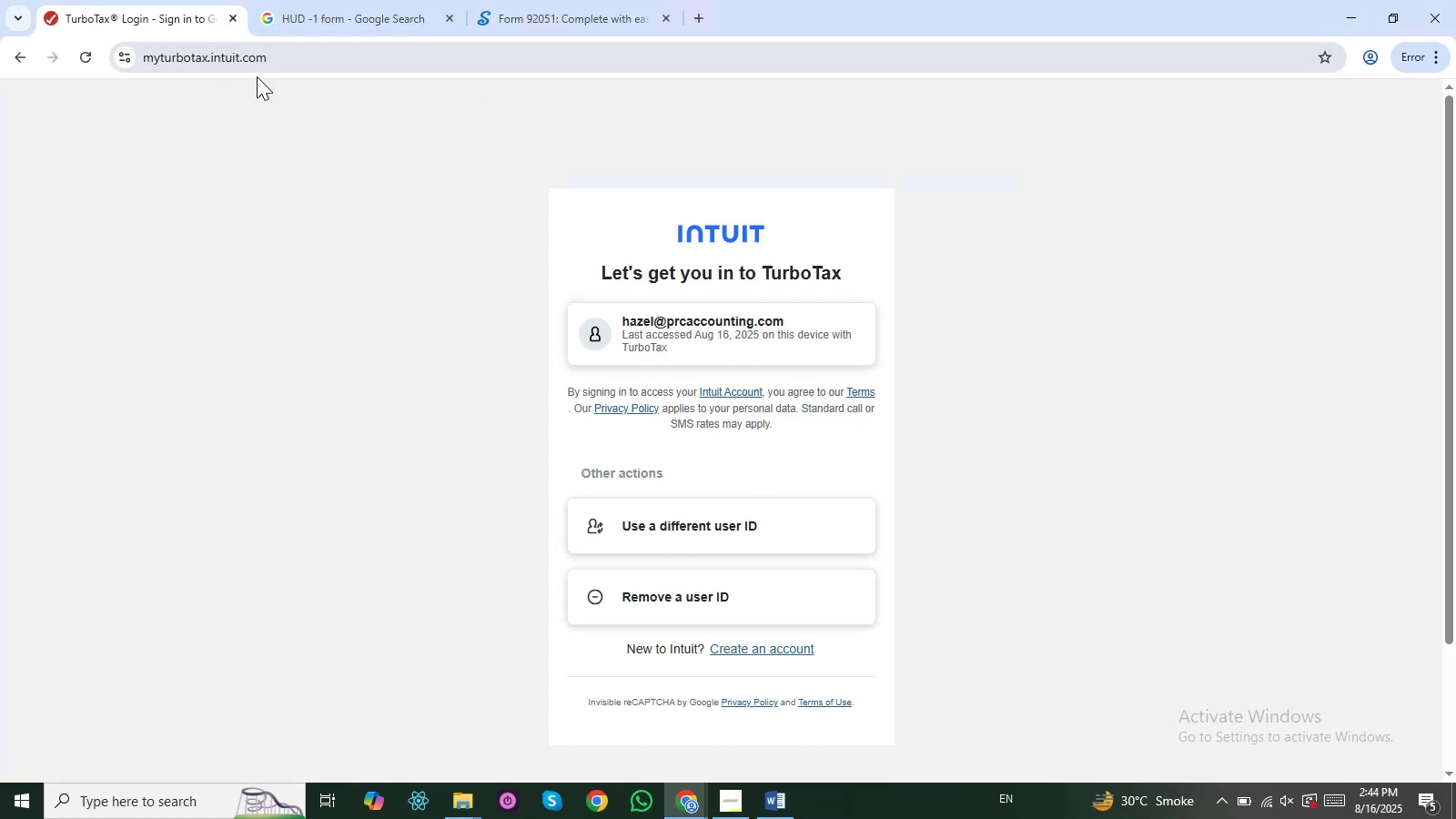 
wait(5.29)
 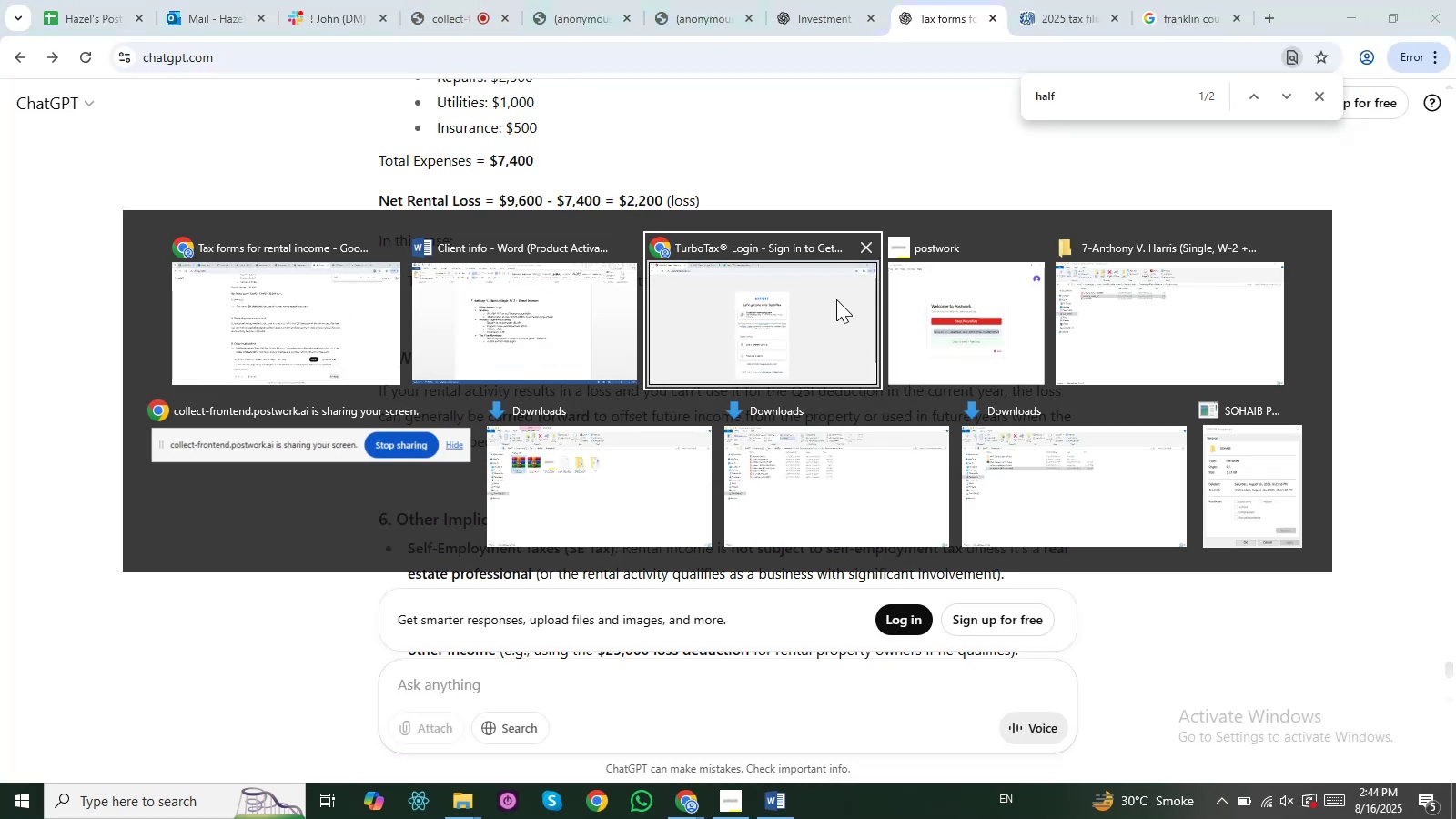 
key(Alt+AltLeft)
 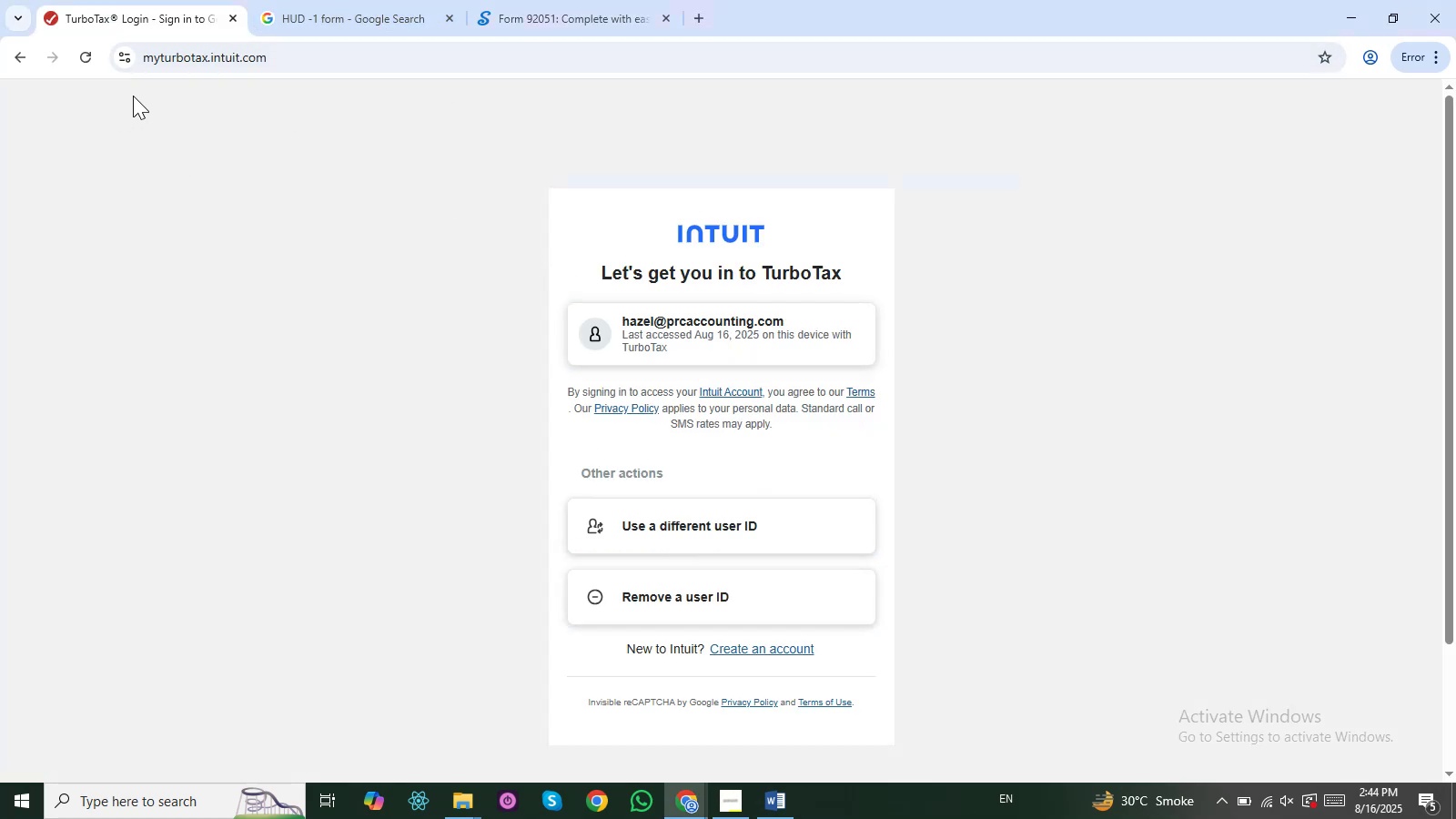 
key(Alt+Tab)
 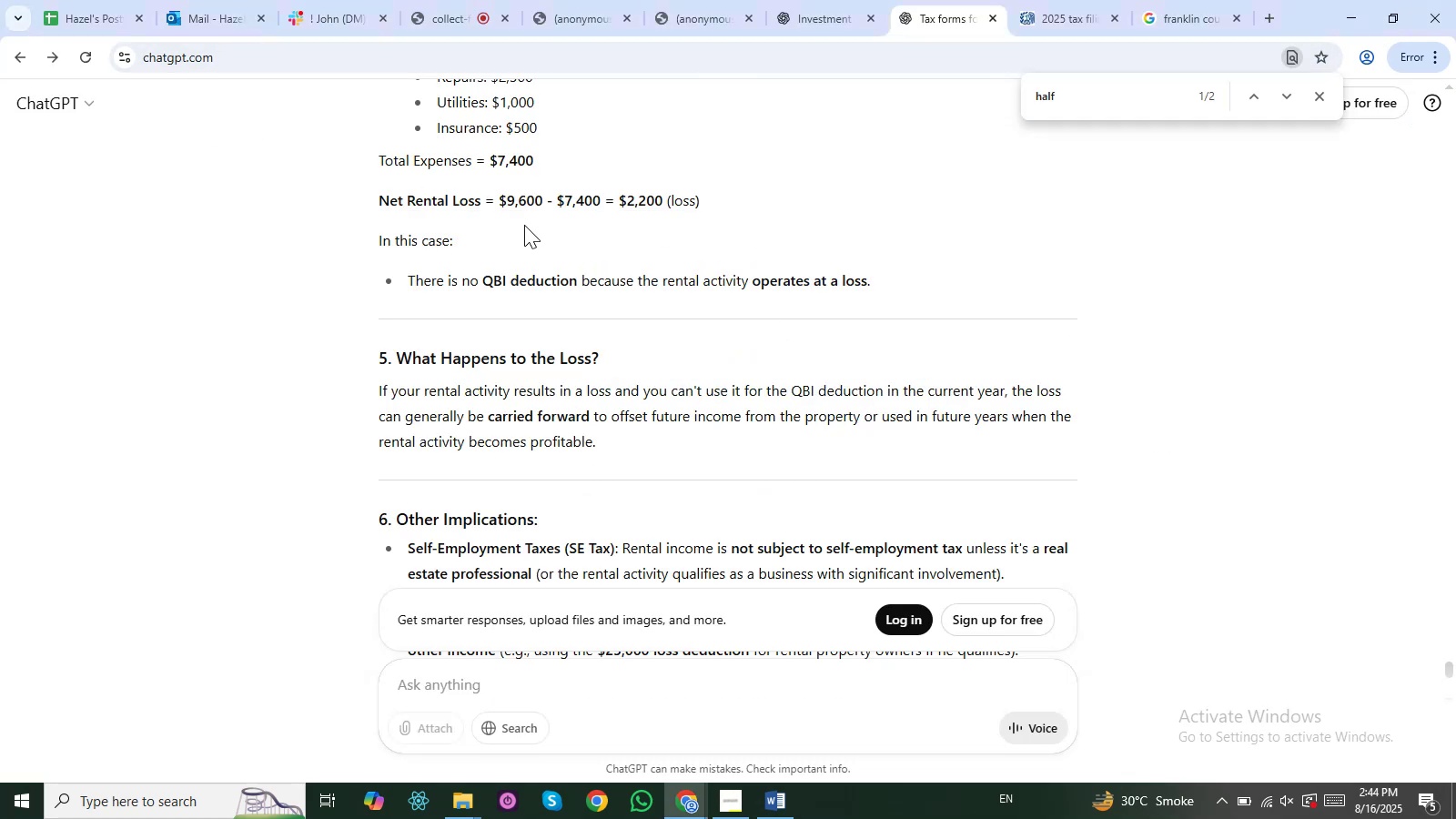 
key(Alt+Tab)
 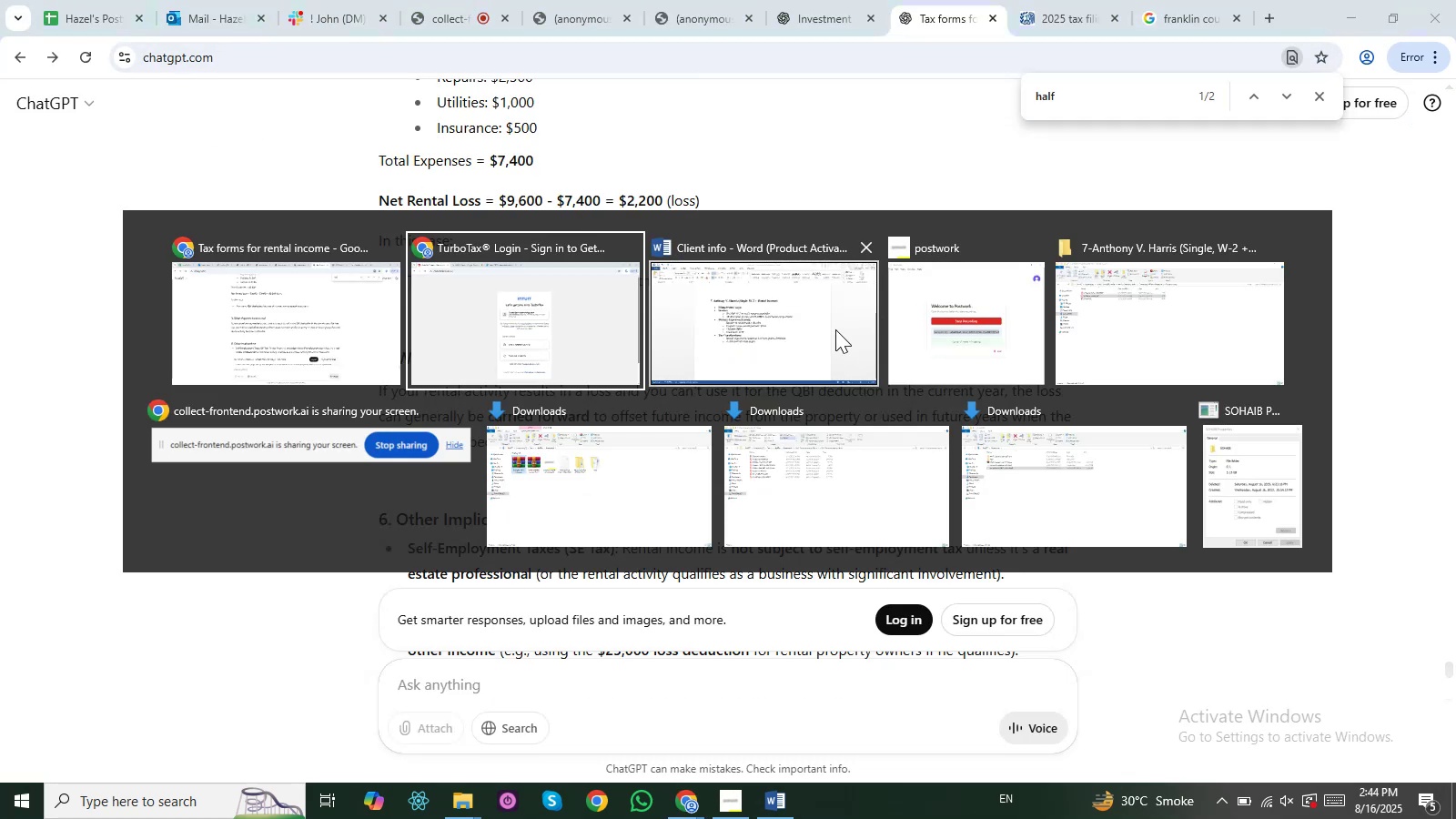 
key(Alt+Tab)
 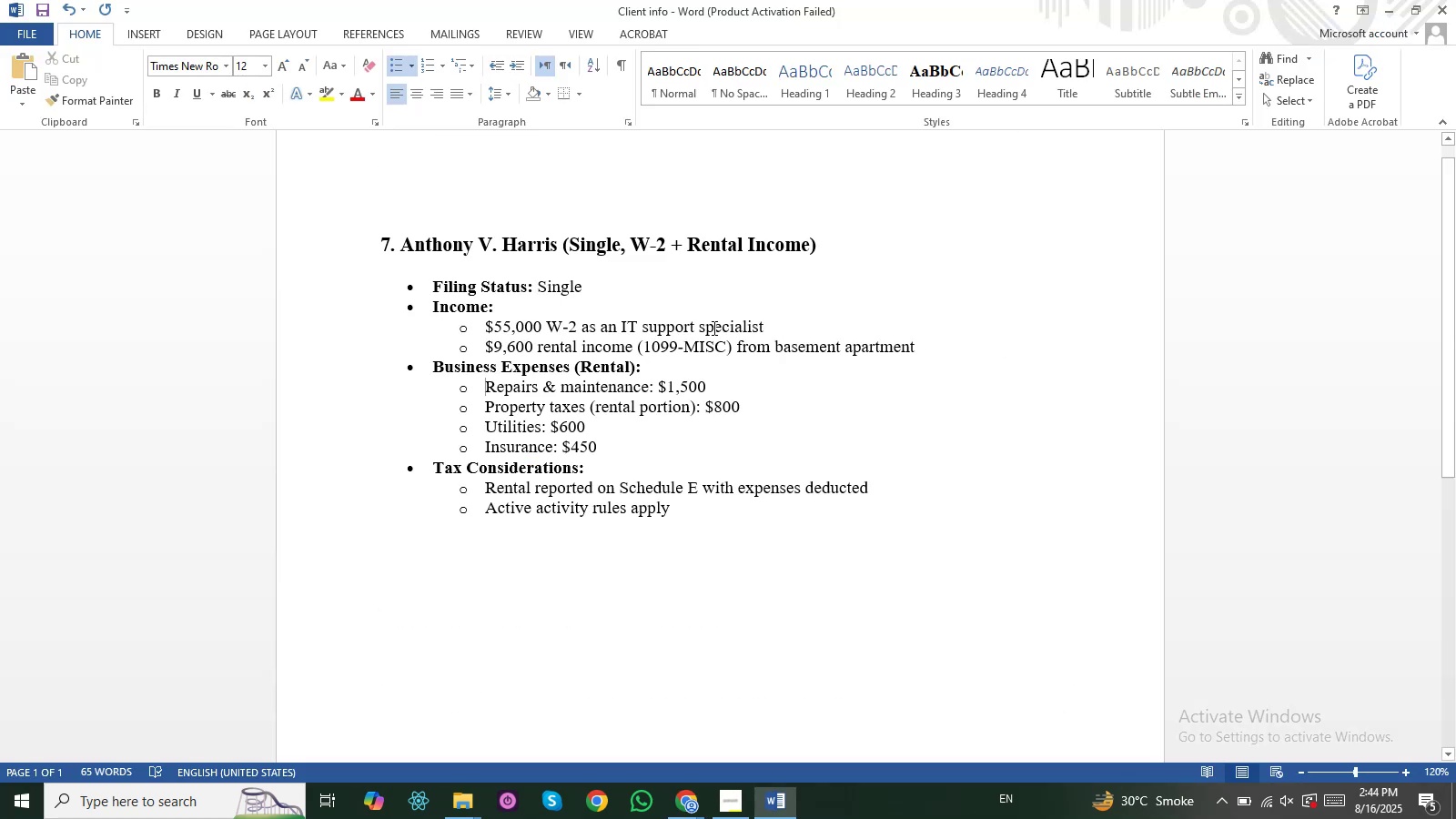 
key(Alt+AltLeft)
 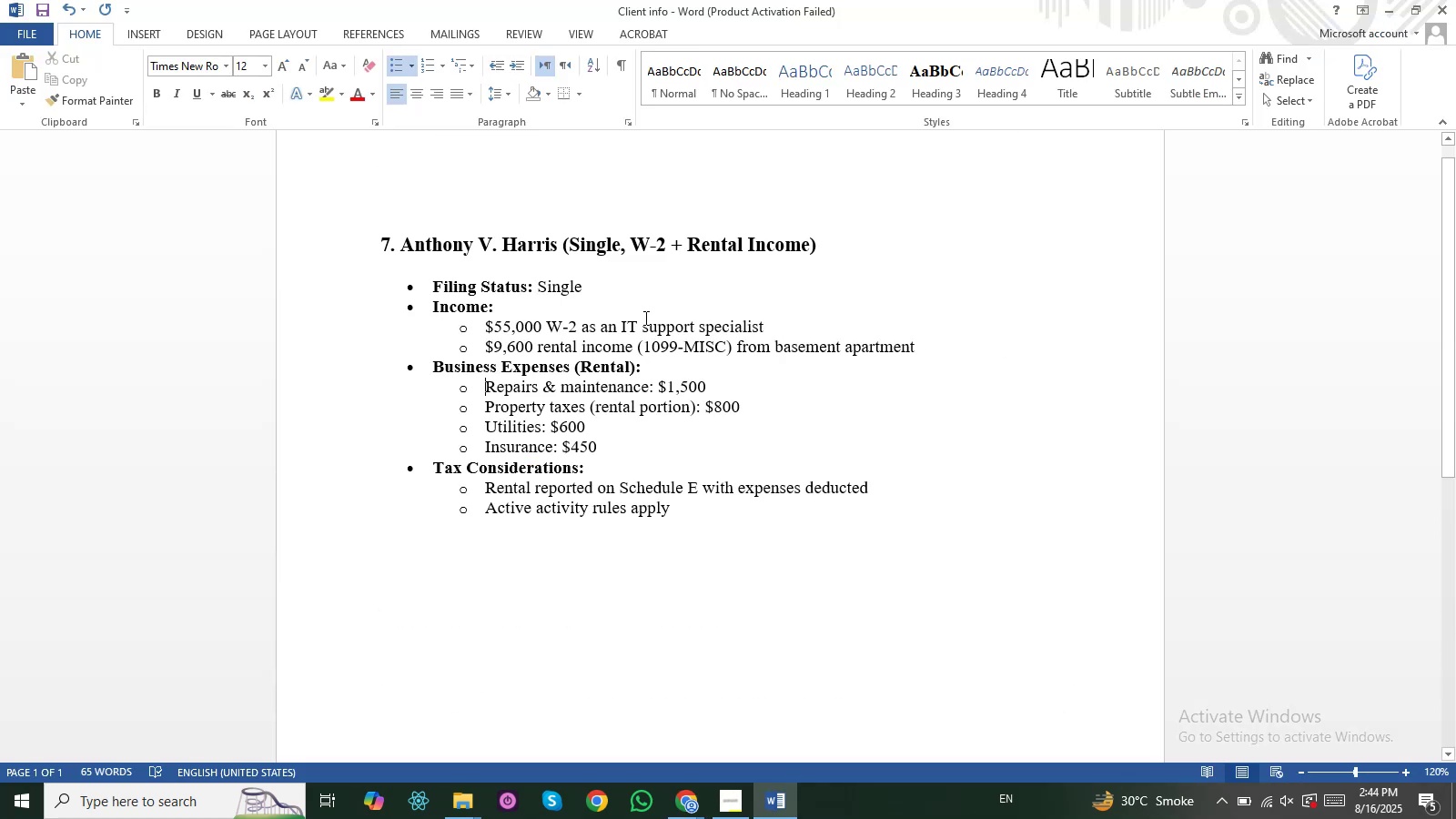 
key(Alt+Tab)
 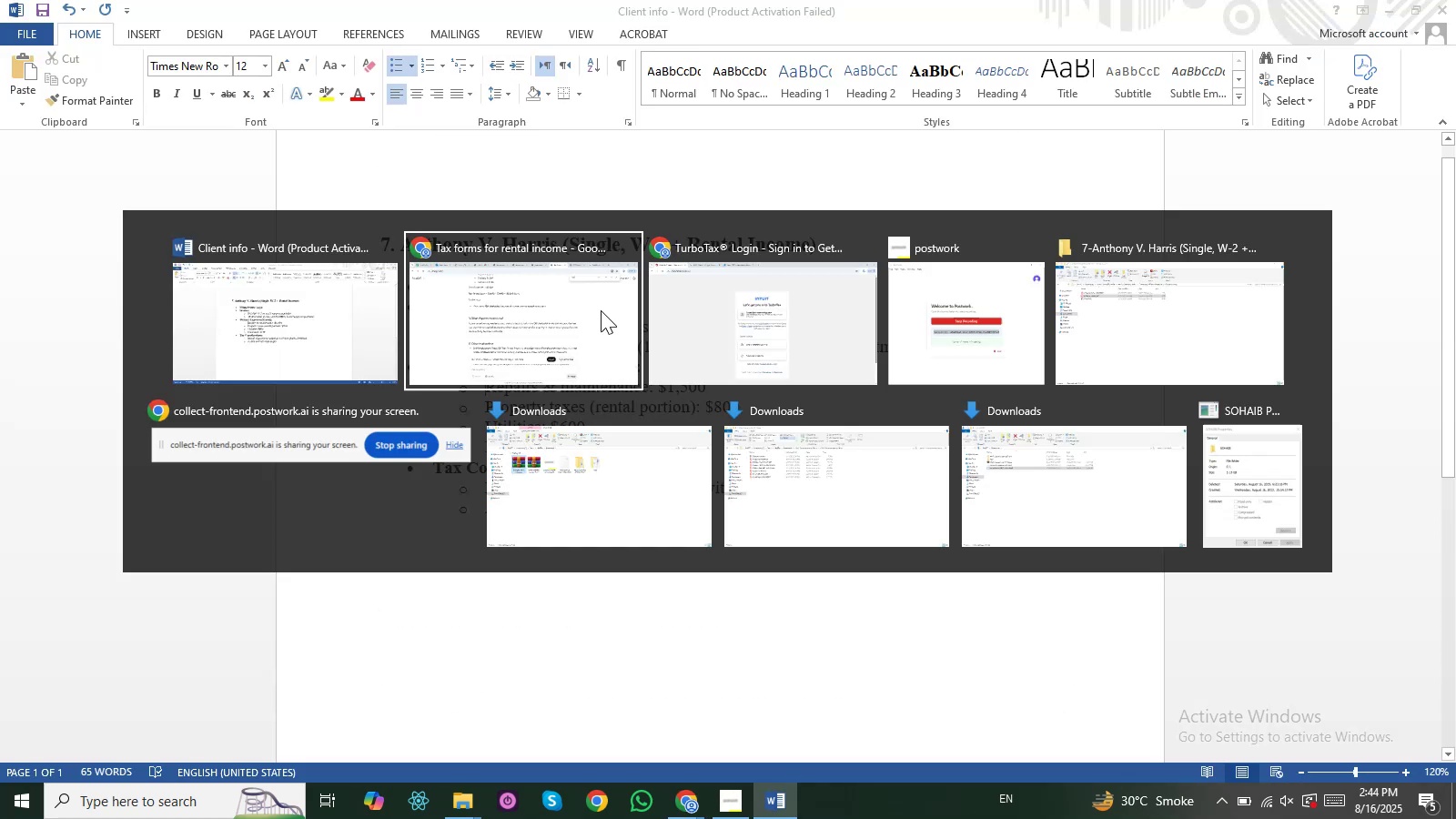 
key(Alt+AltLeft)
 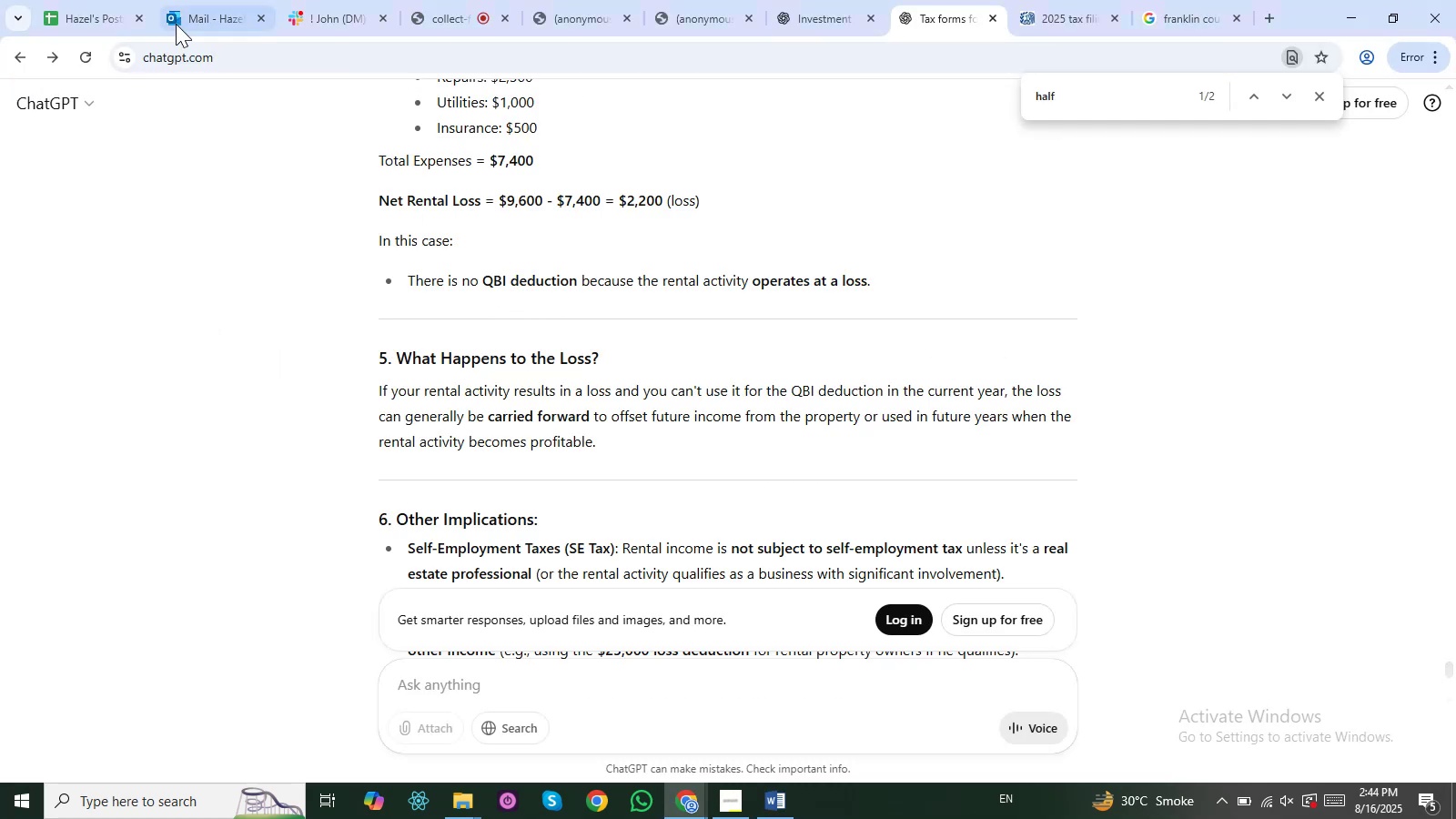 
key(Alt+Tab)
 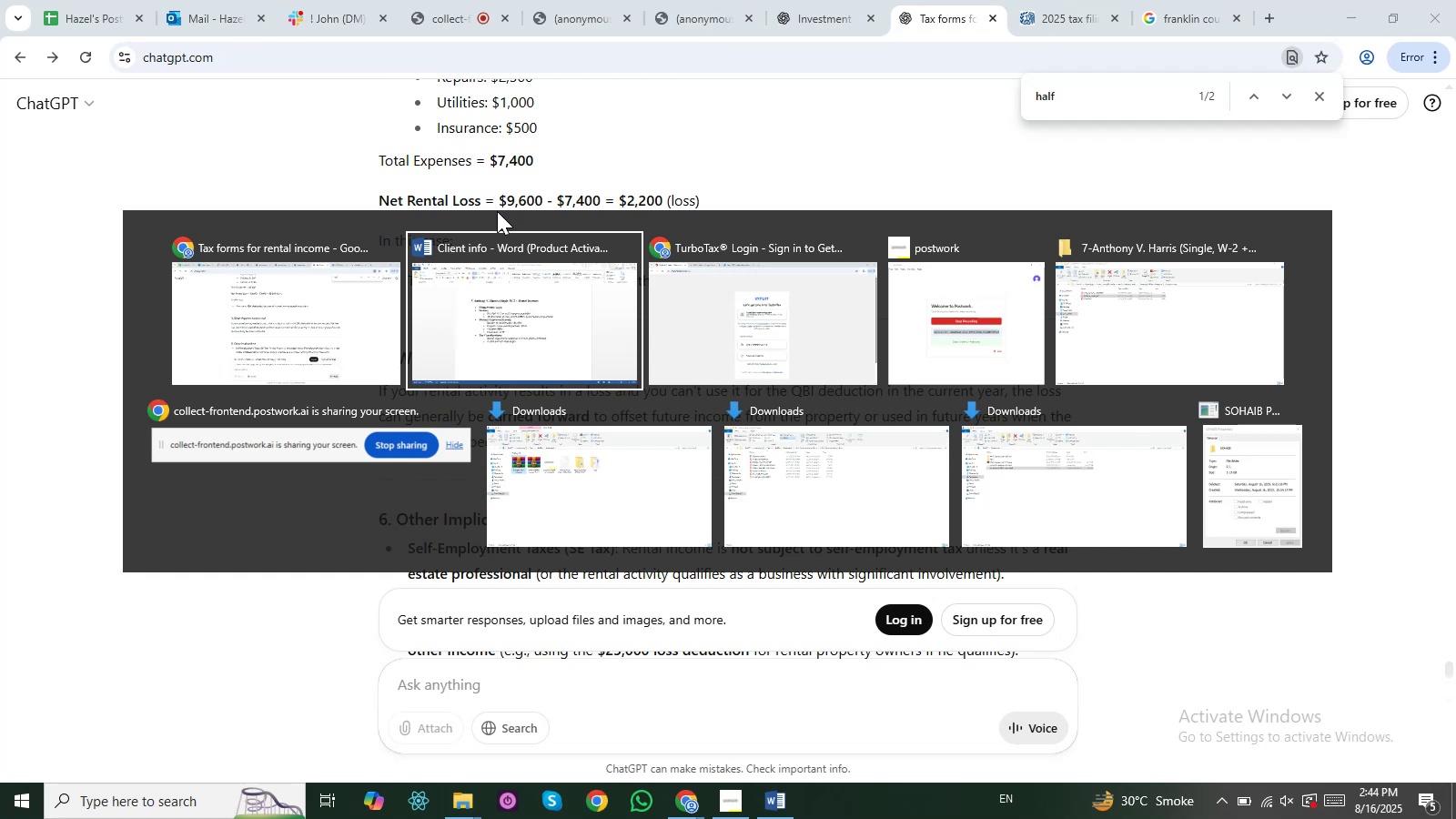 
key(Alt+Tab)
 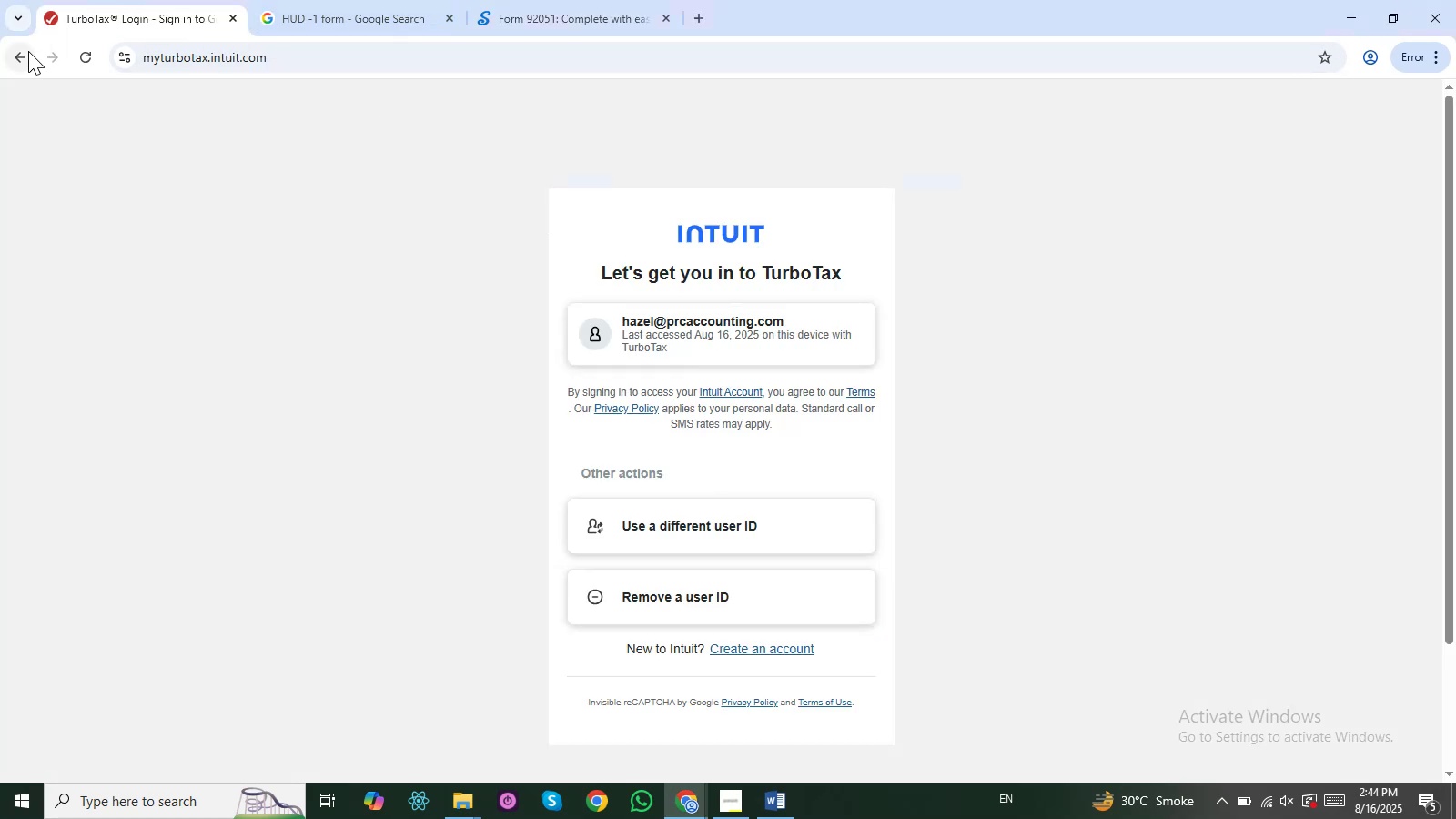 
left_click([28, 51])
 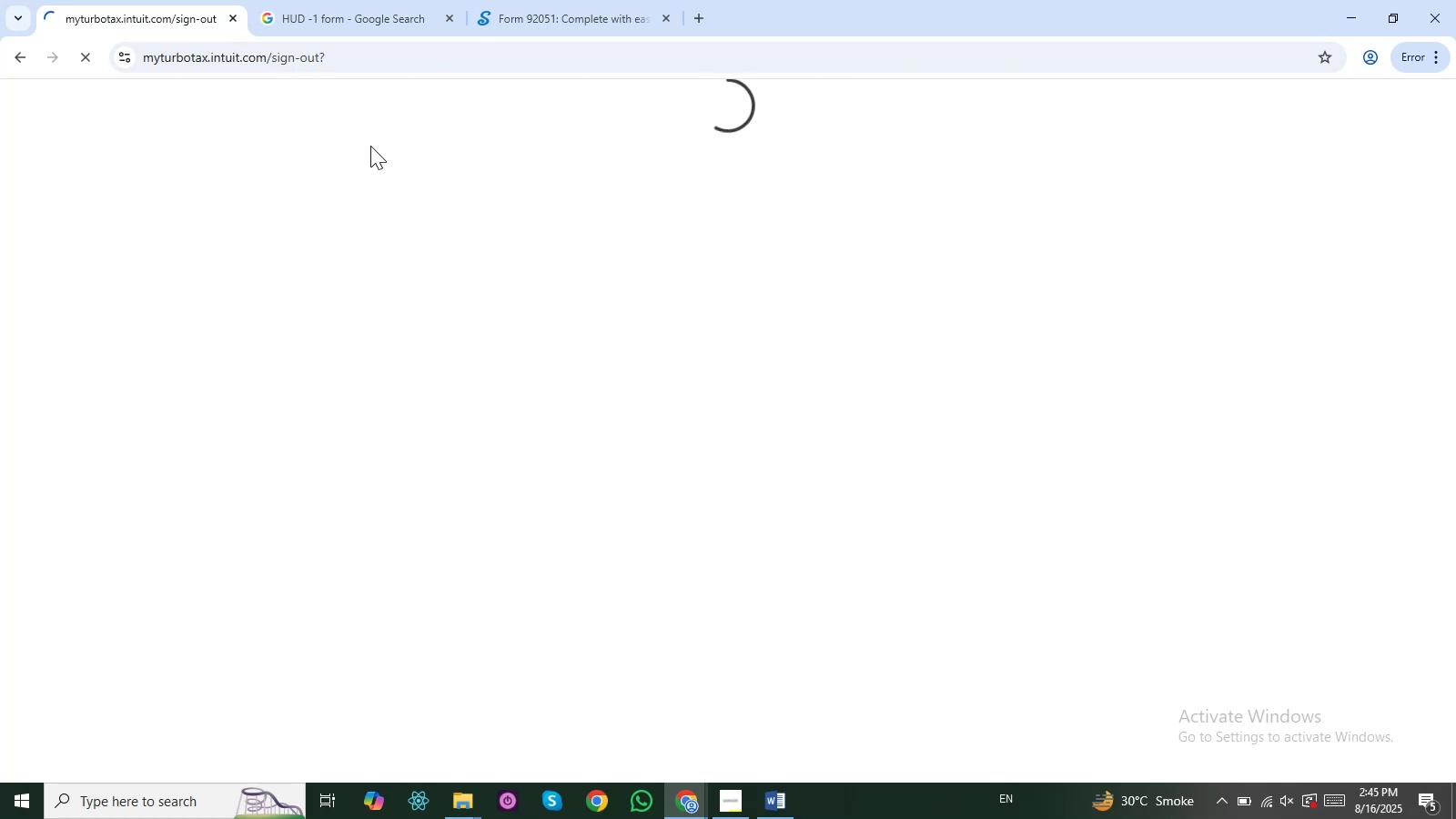 
wait(17.5)
 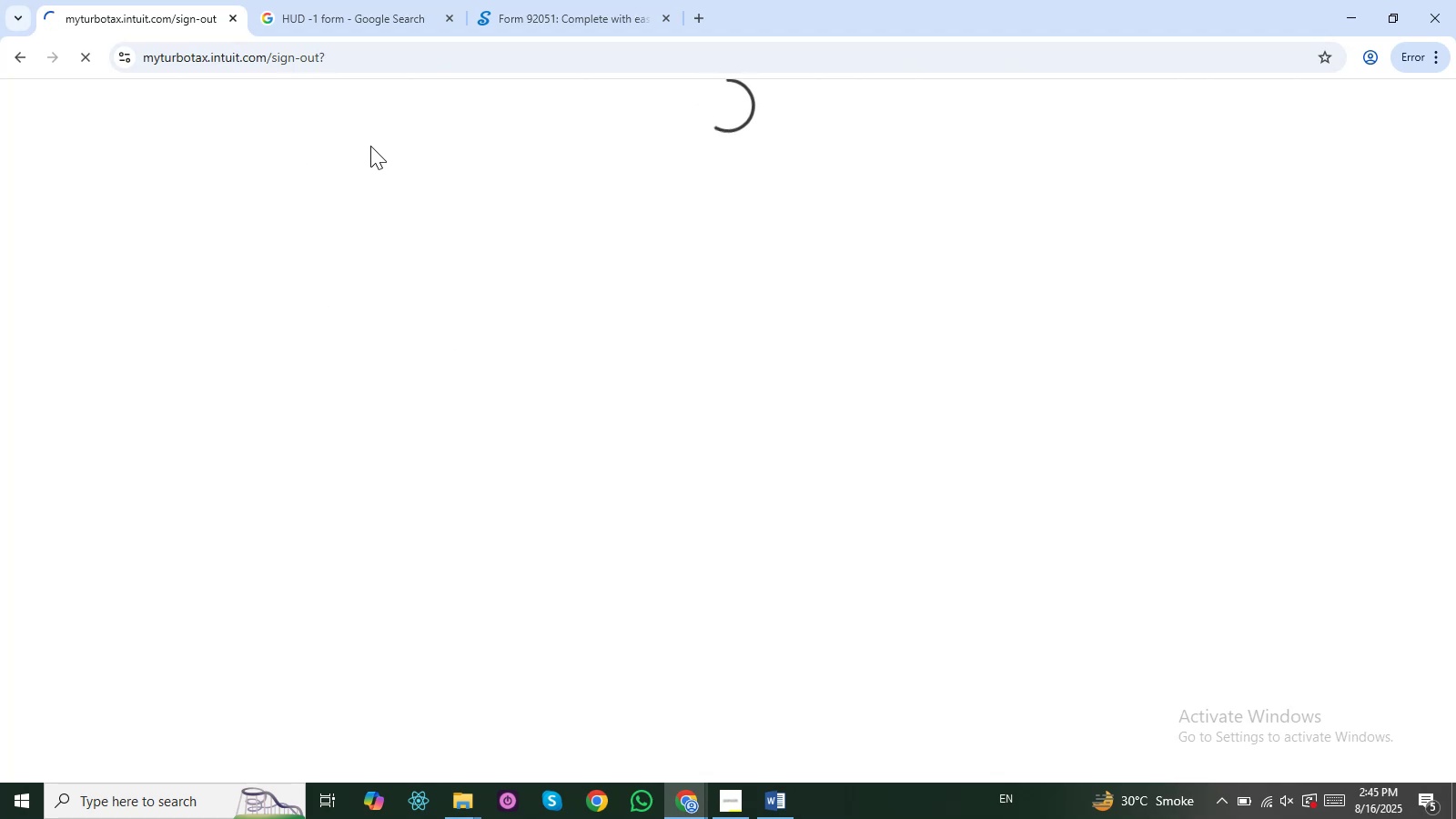 
left_click([668, 331])
 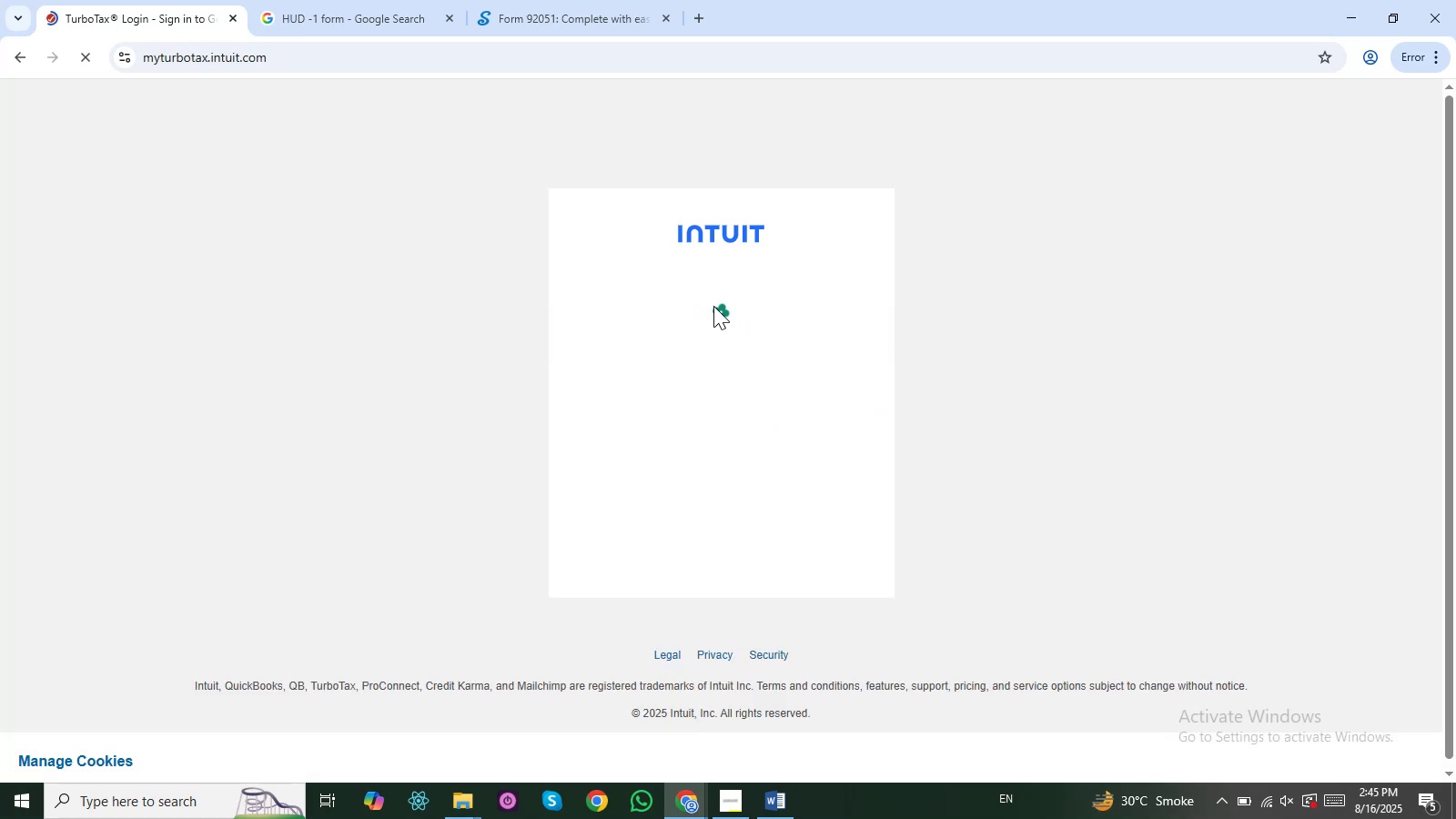 
wait(5.89)
 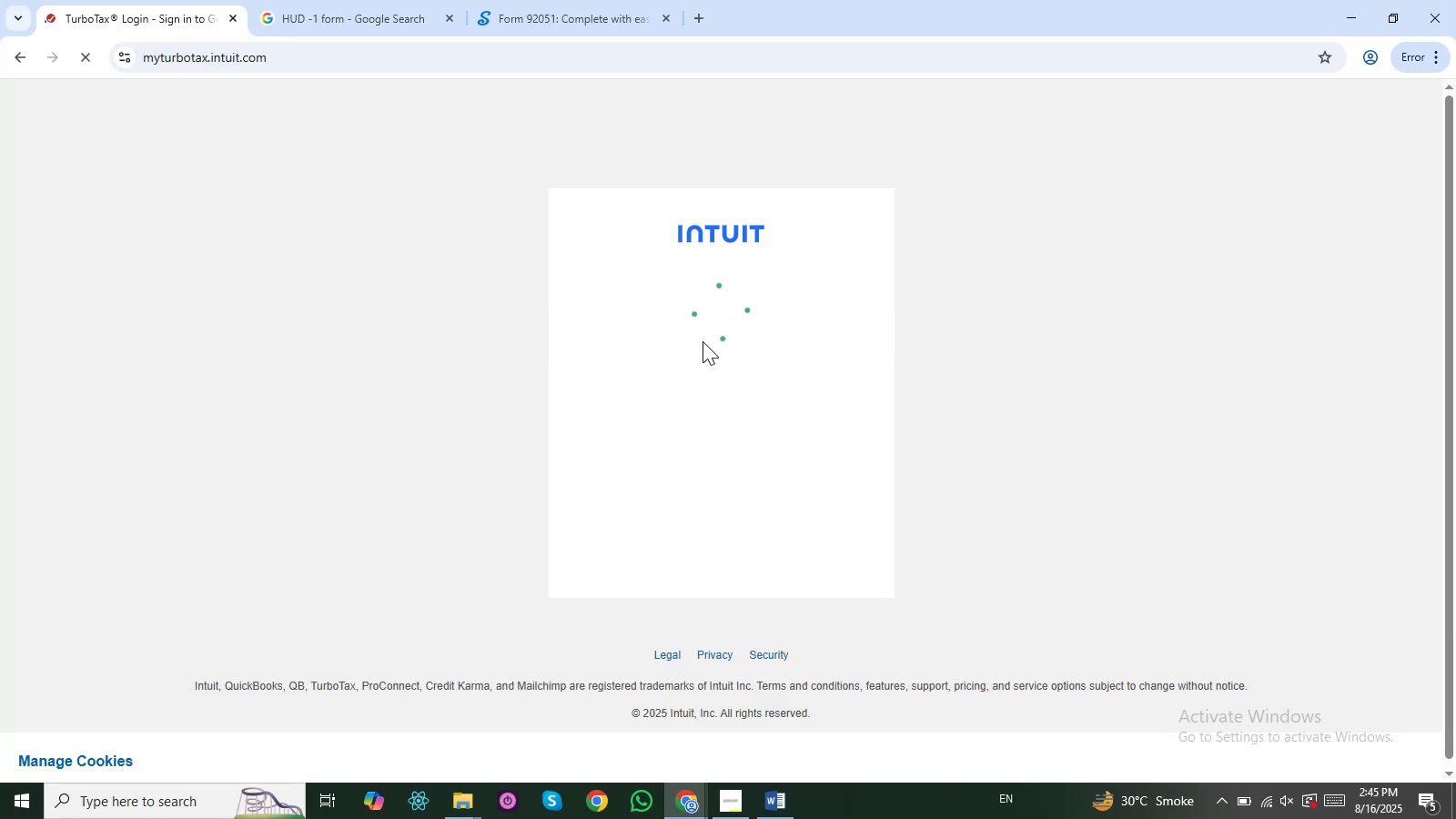 
scroll: coordinate [710, 428], scroll_direction: down, amount: 1.0
 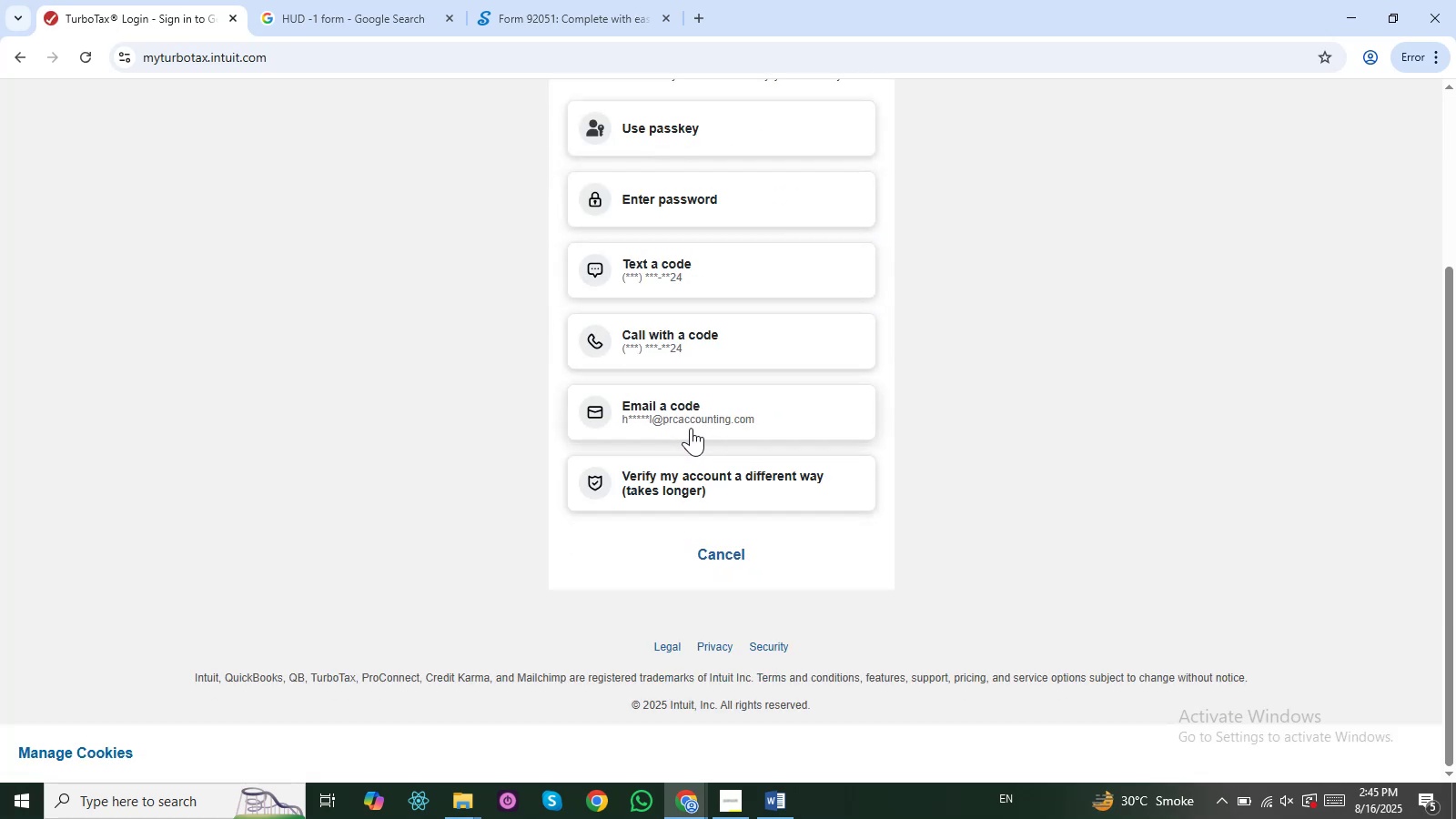 
scroll: coordinate [684, 420], scroll_direction: up, amount: 2.0
 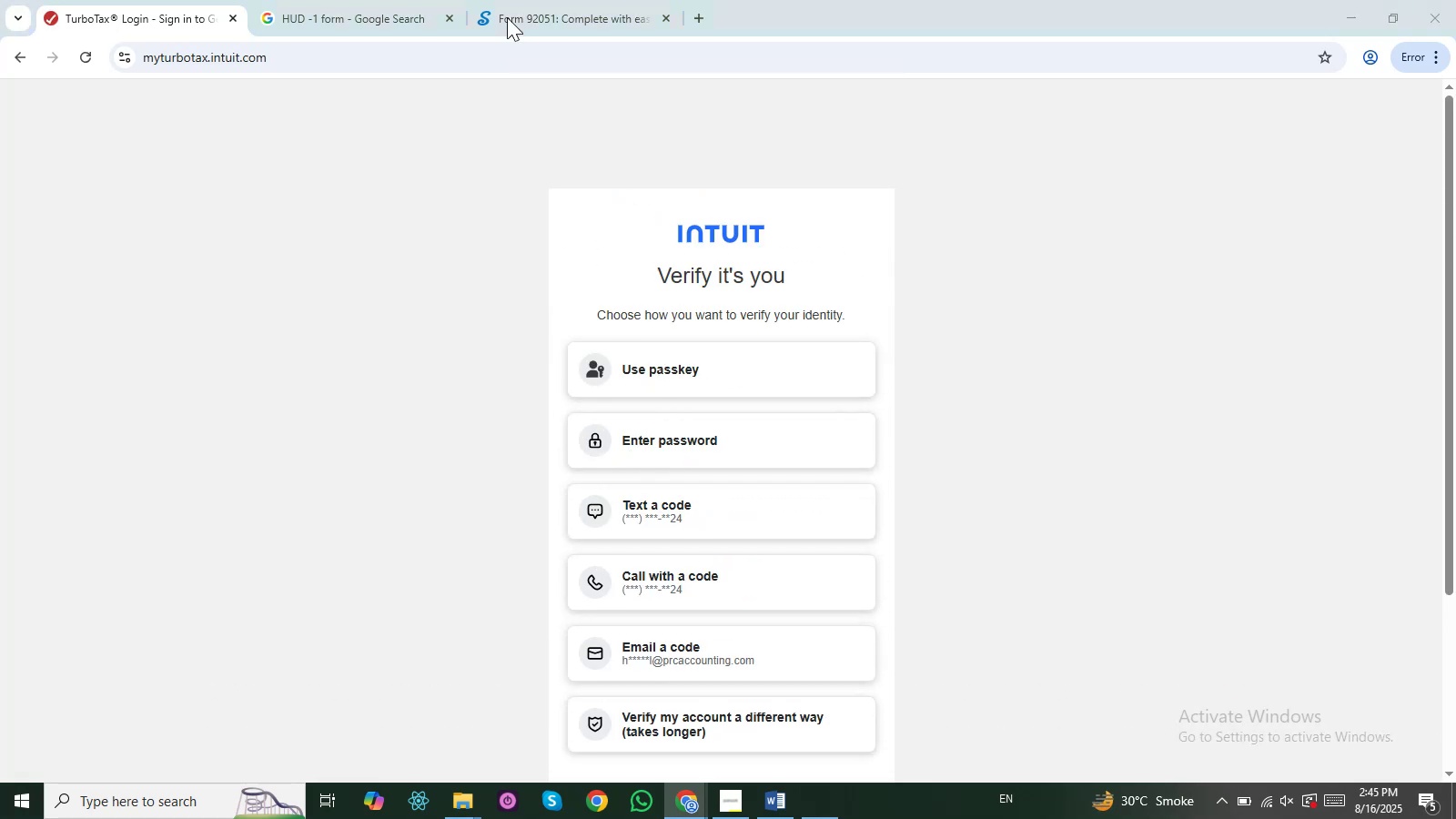 
left_click([515, 3])
 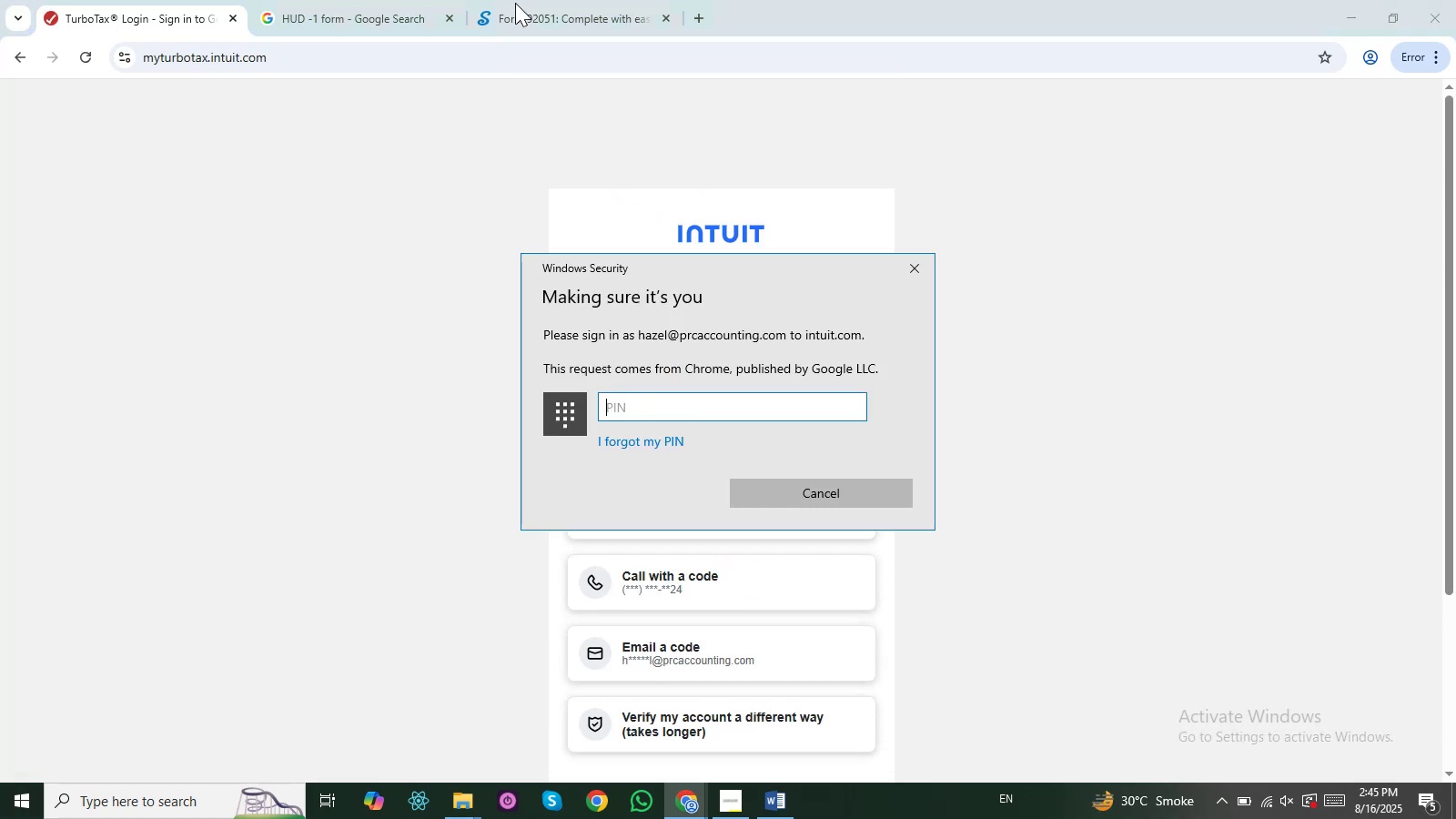 
left_click([515, 3])
 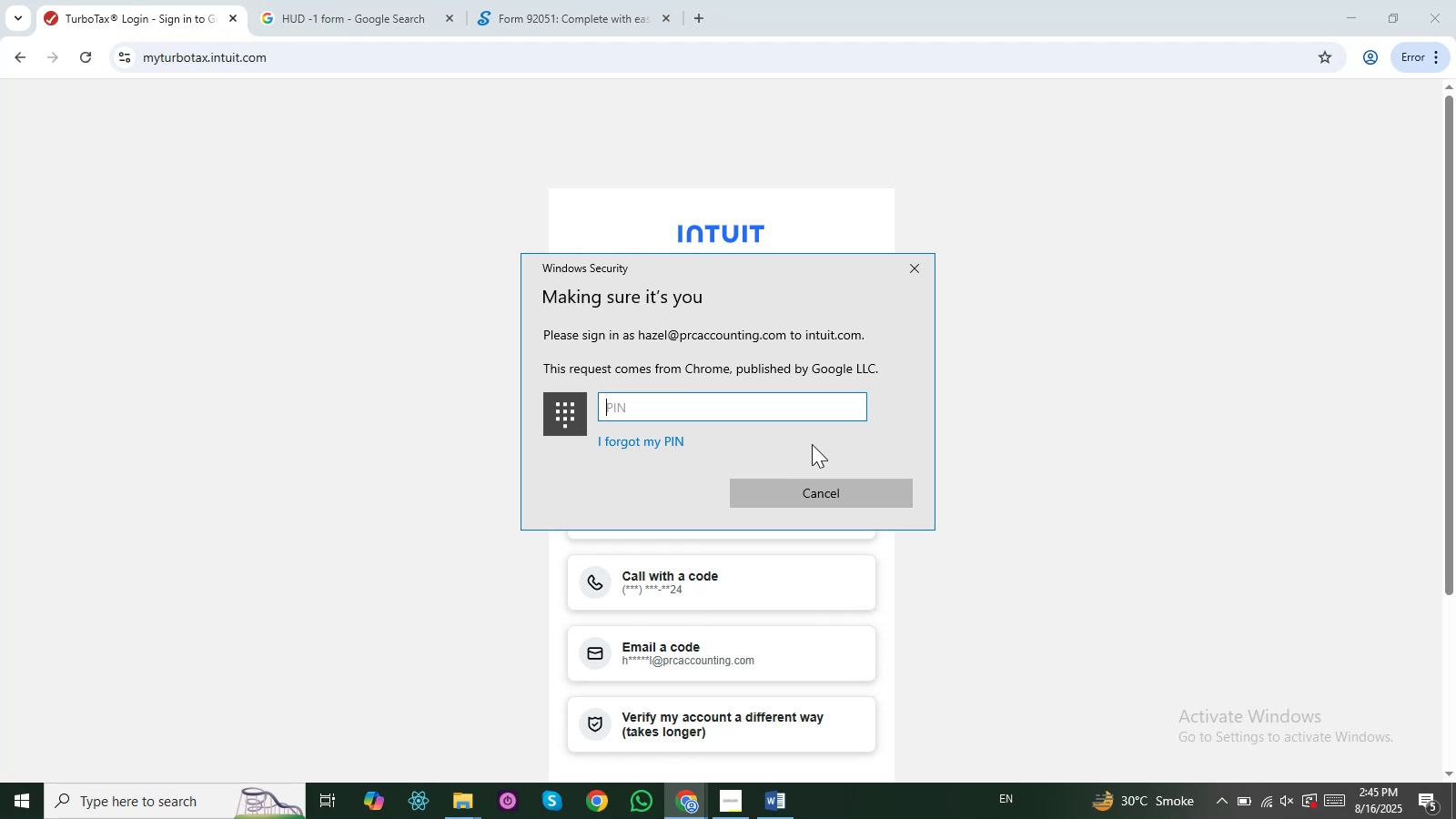 
left_click([814, 481])
 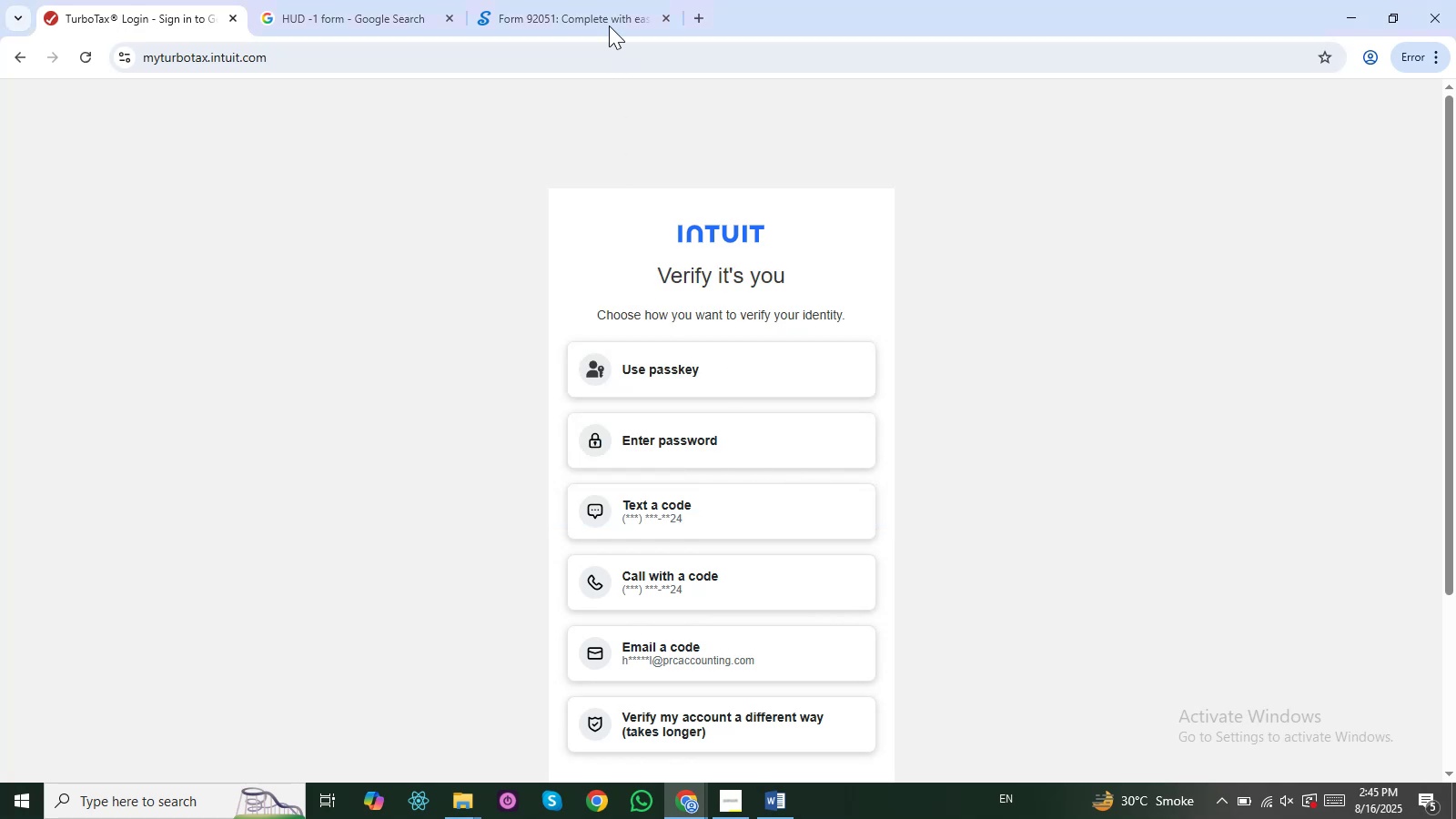 
left_click([605, 20])
 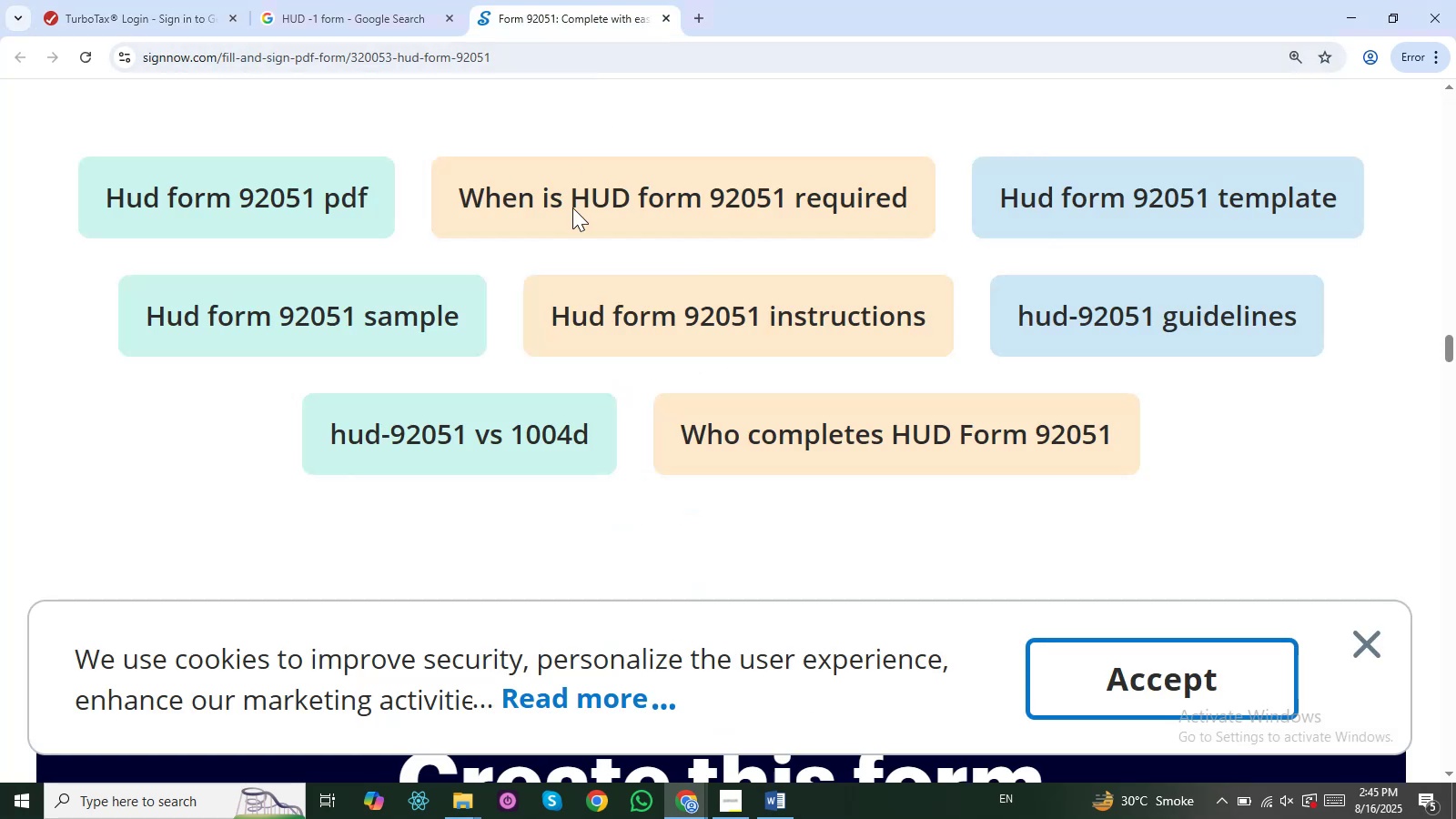 
scroll: coordinate [454, 147], scroll_direction: up, amount: 8.0
 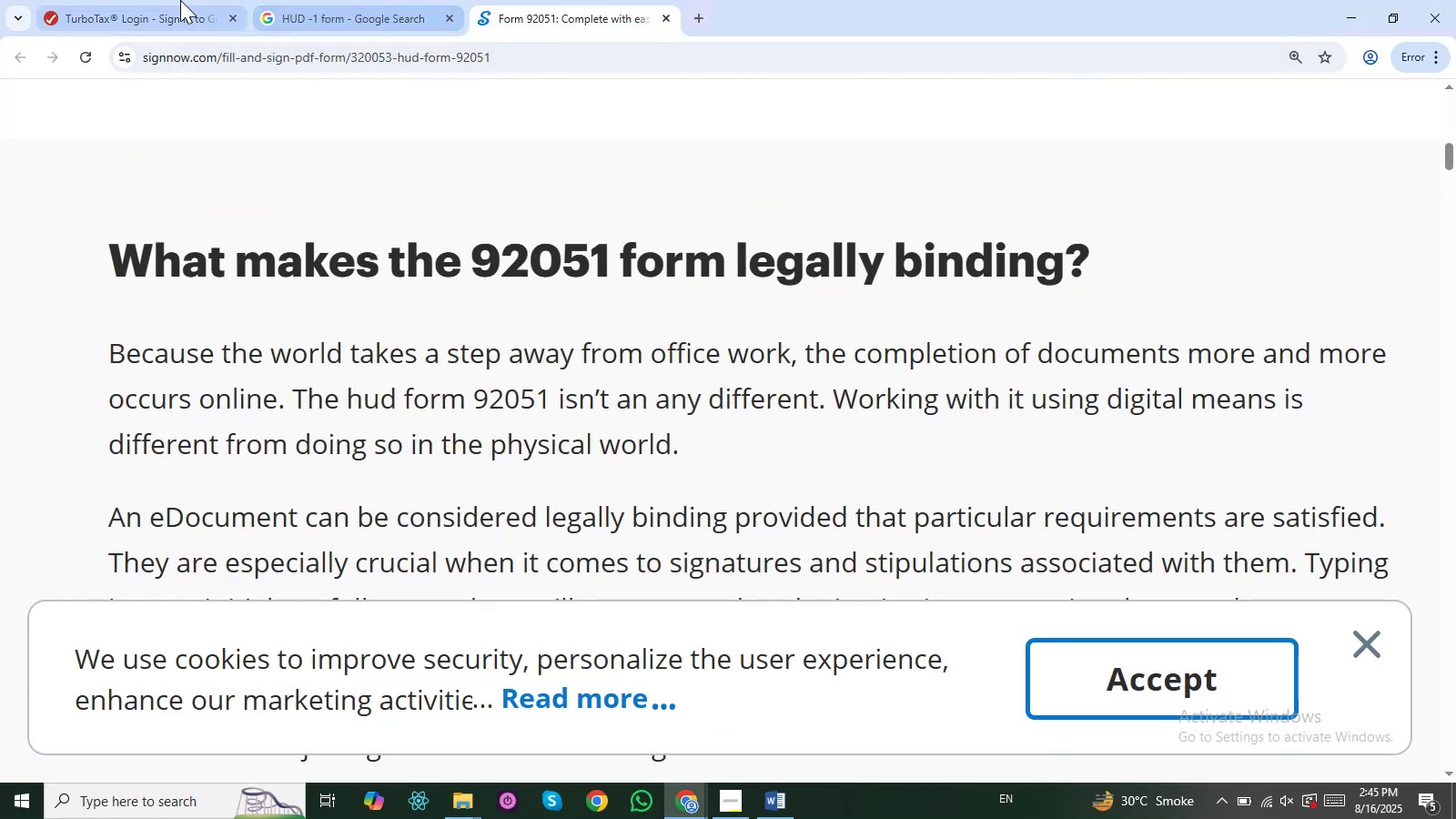 
left_click([180, 0])
 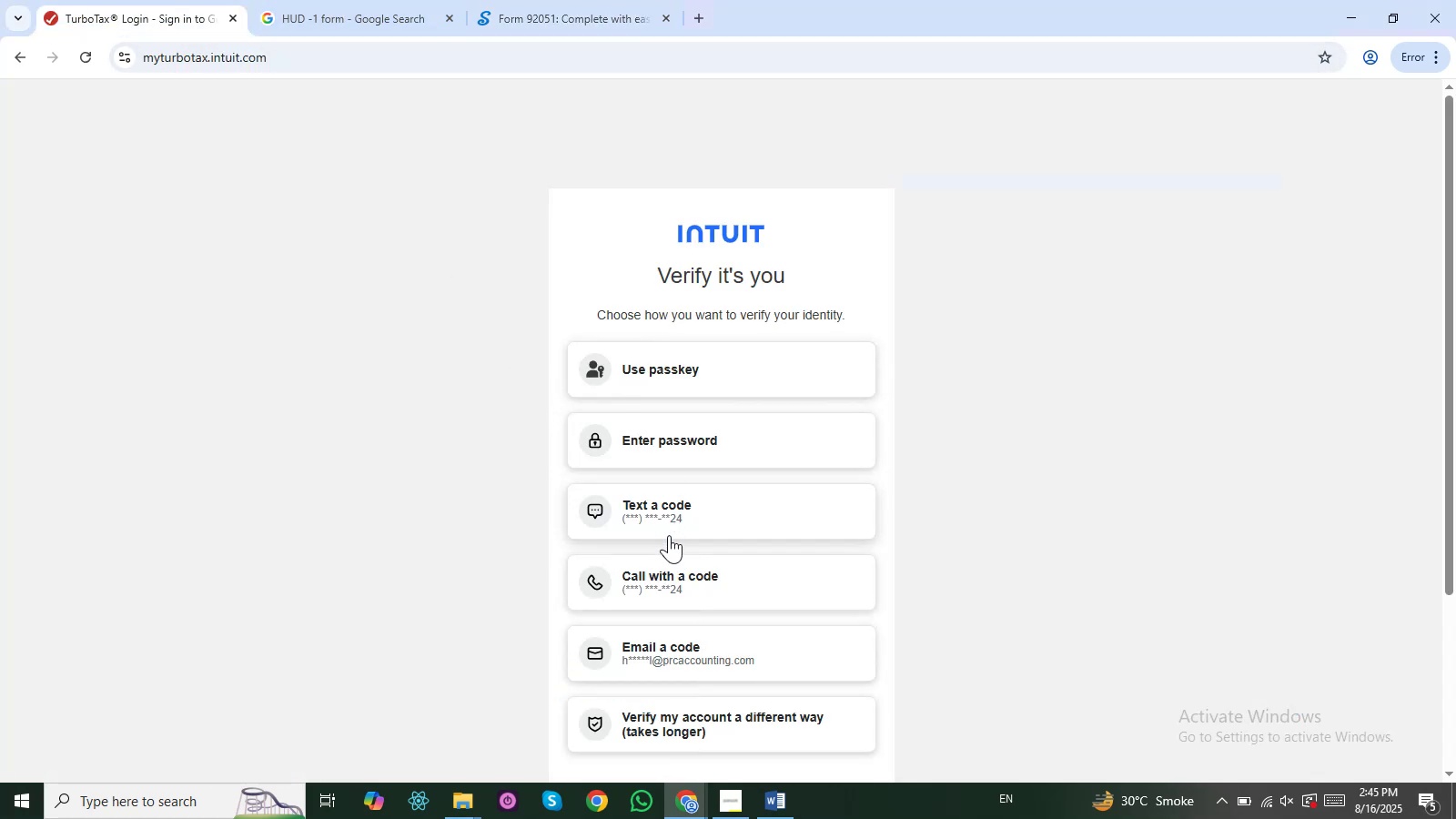 
scroll: coordinate [672, 555], scroll_direction: down, amount: 1.0
 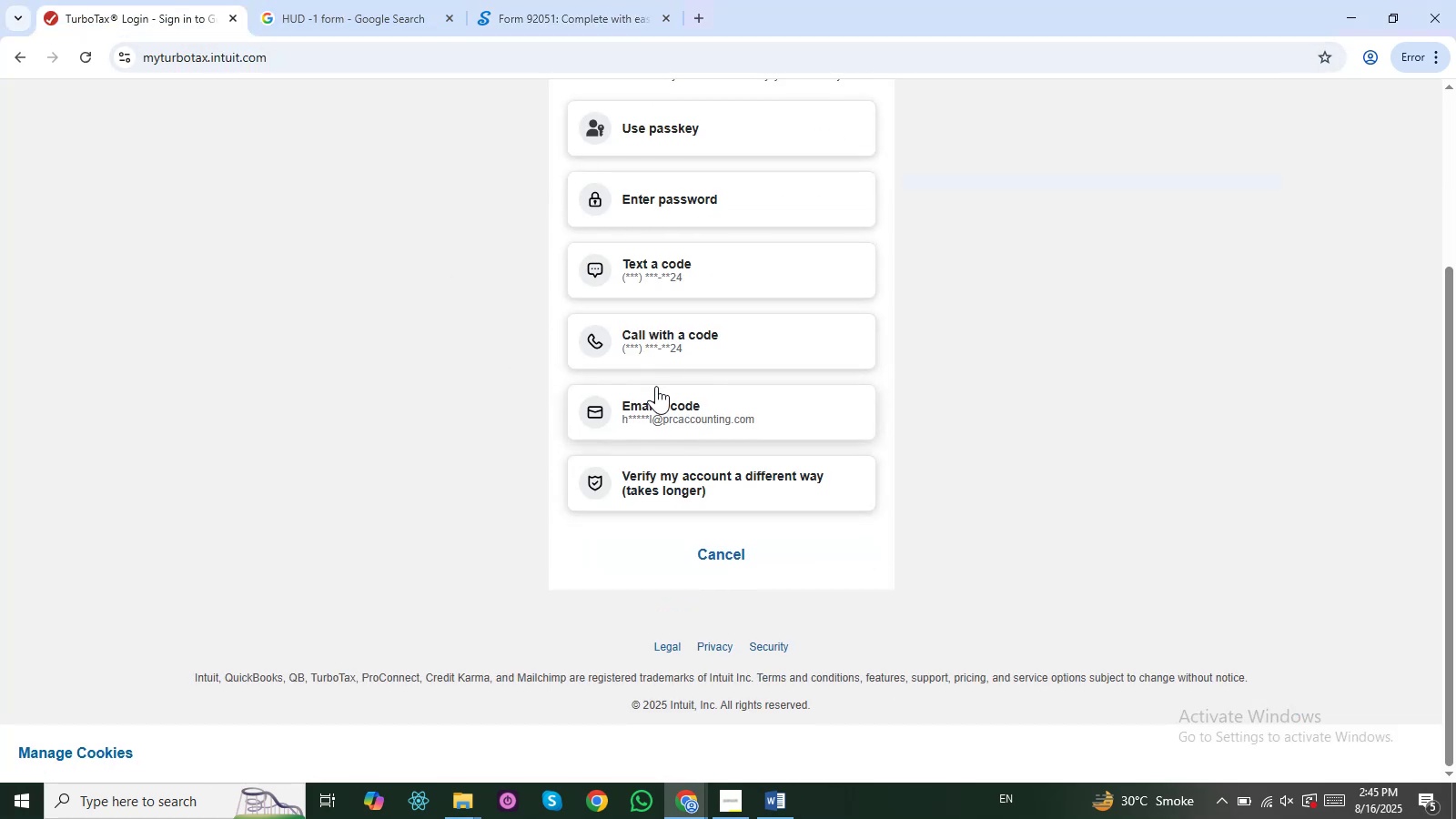 
mouse_move([715, 794])
 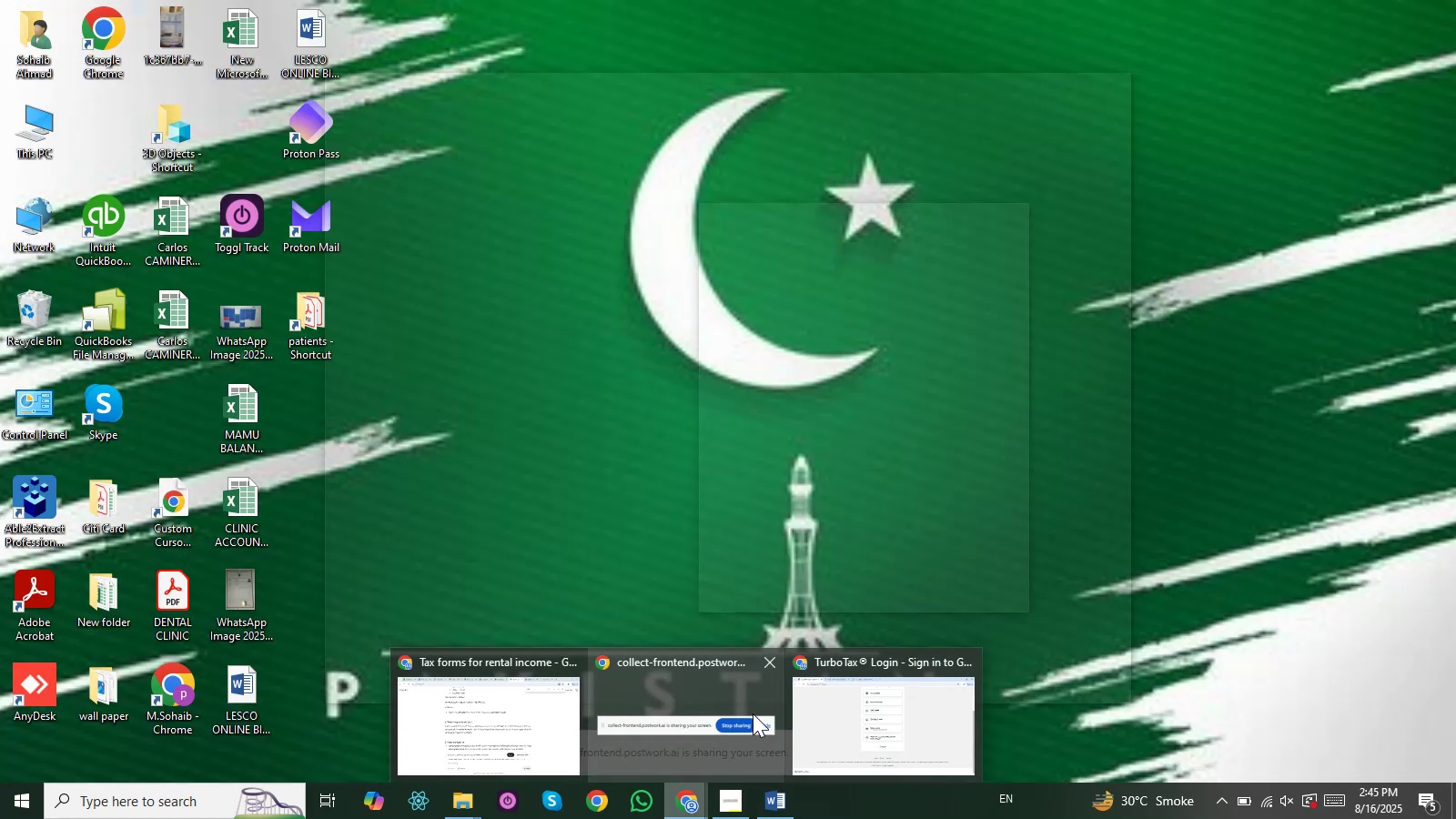 
left_click([824, 717])
 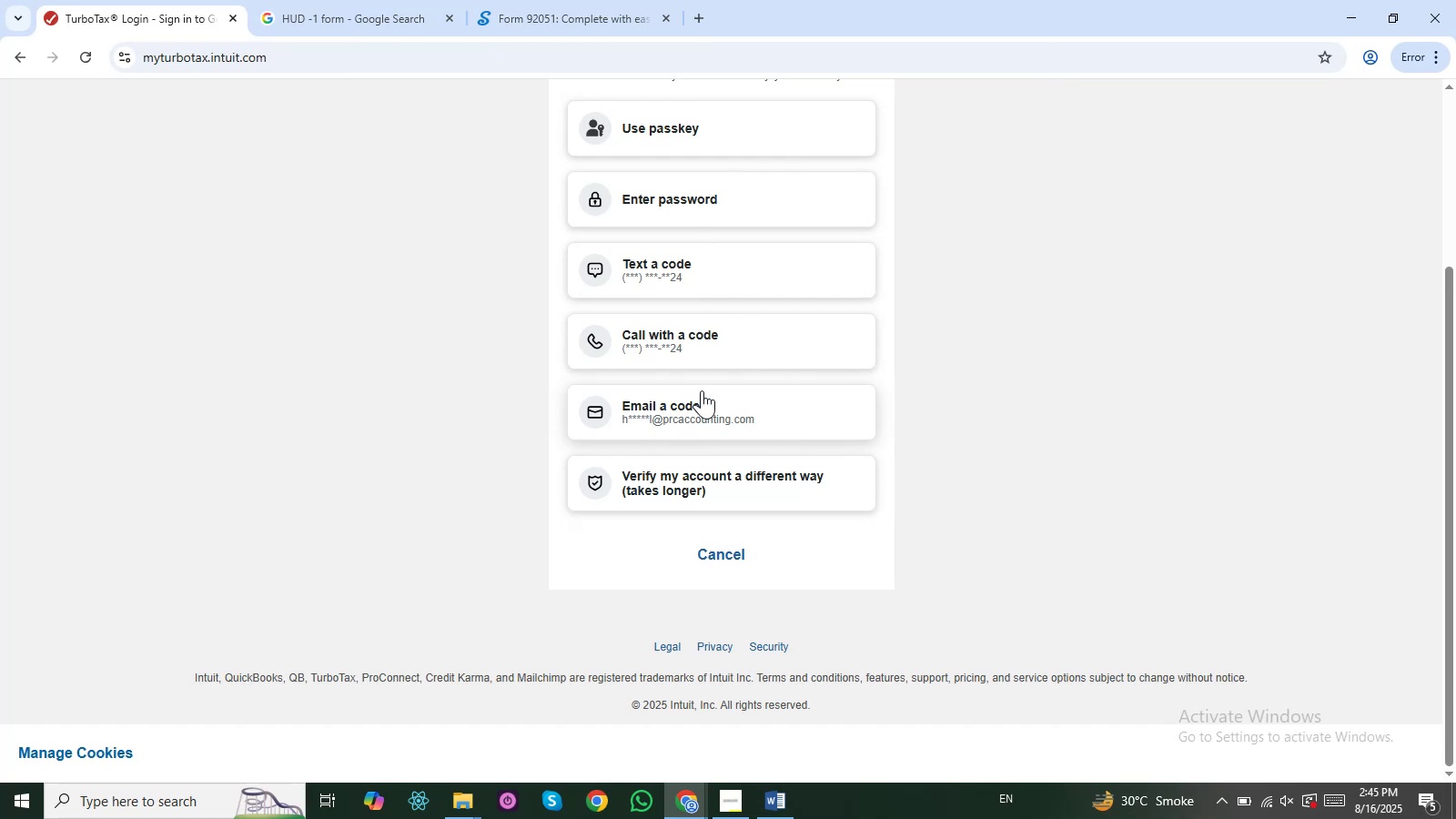 
wait(33.12)
 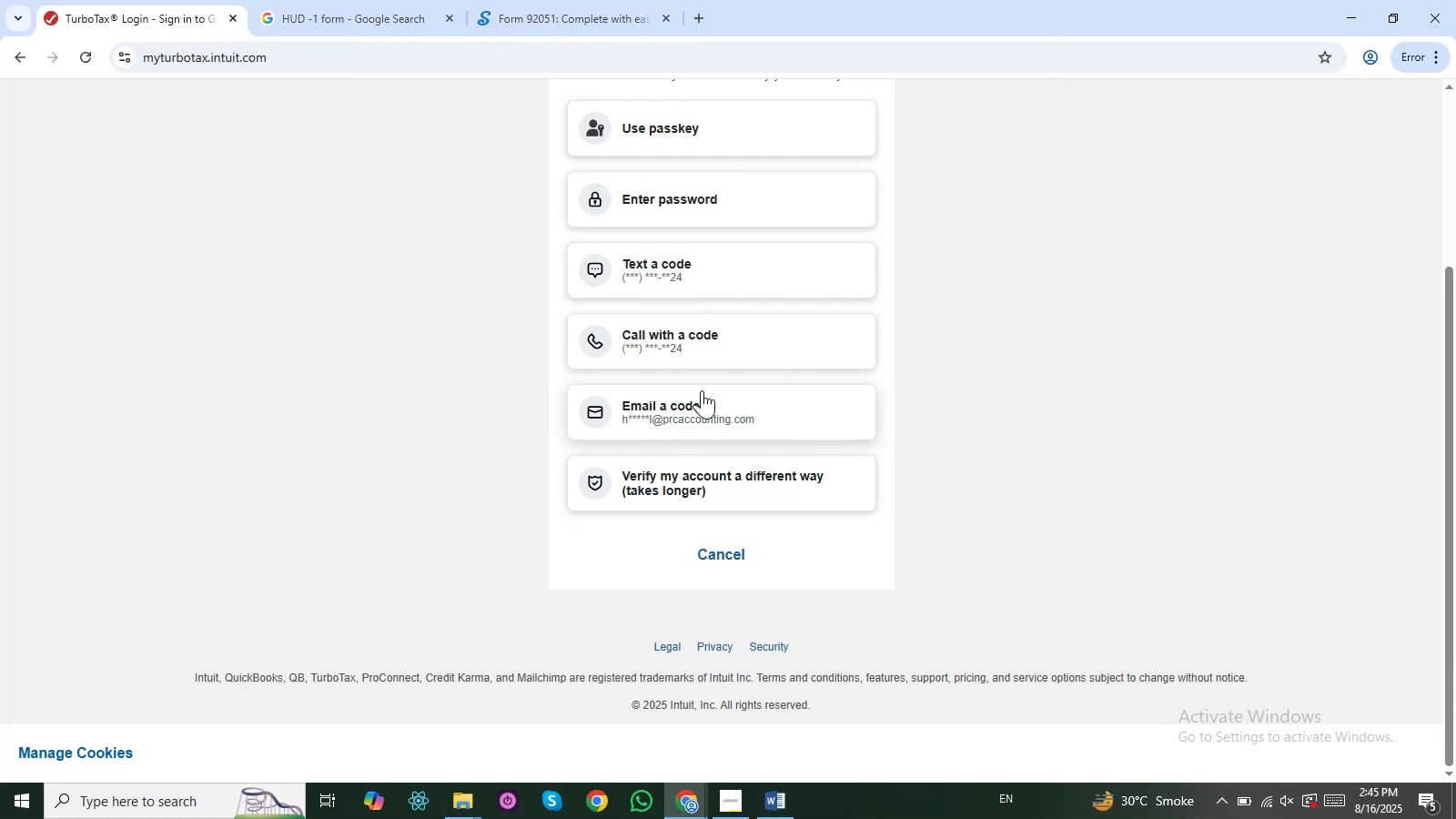 
left_click([194, 143])
 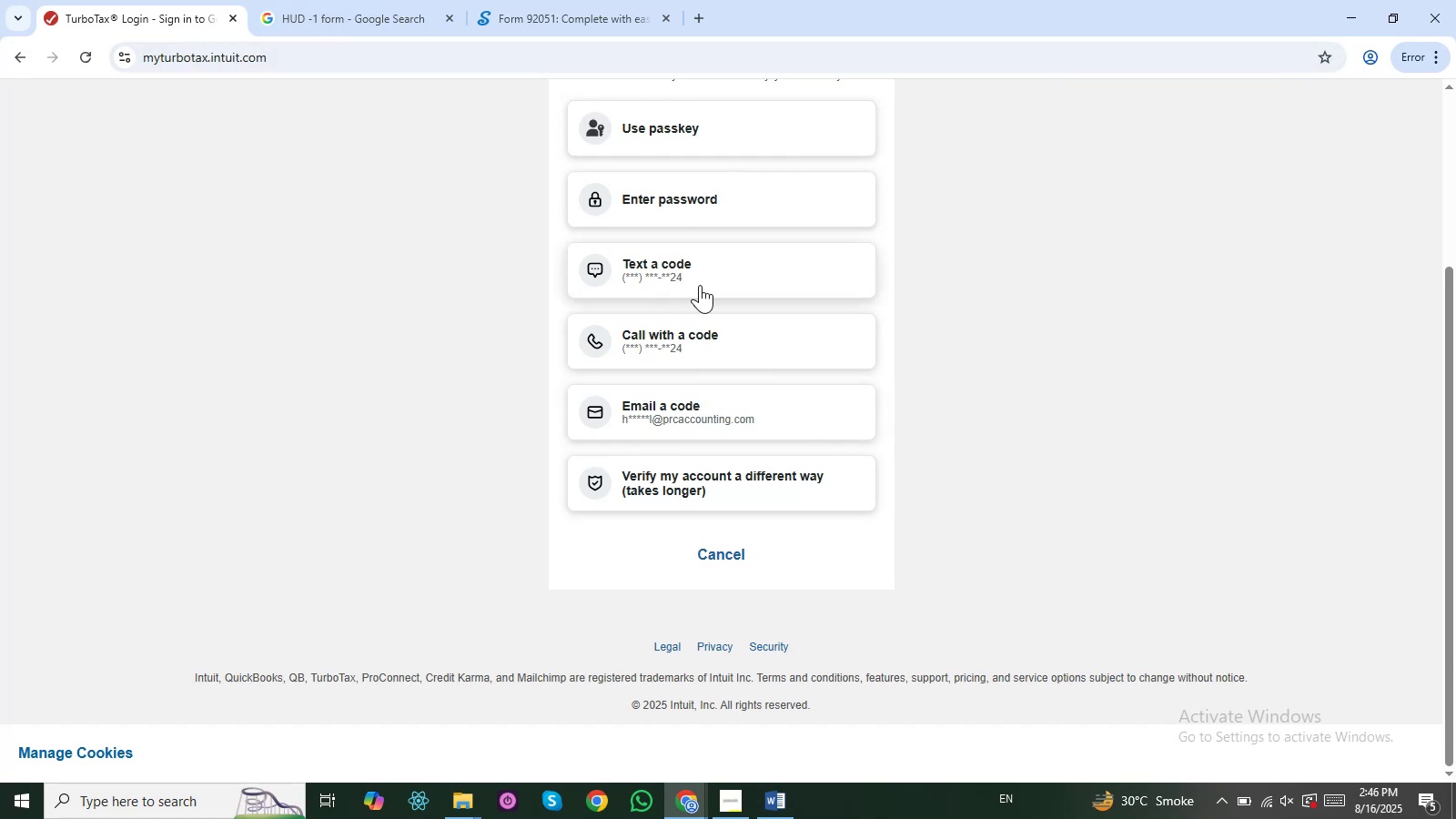 
scroll: coordinate [684, 285], scroll_direction: up, amount: 1.0
 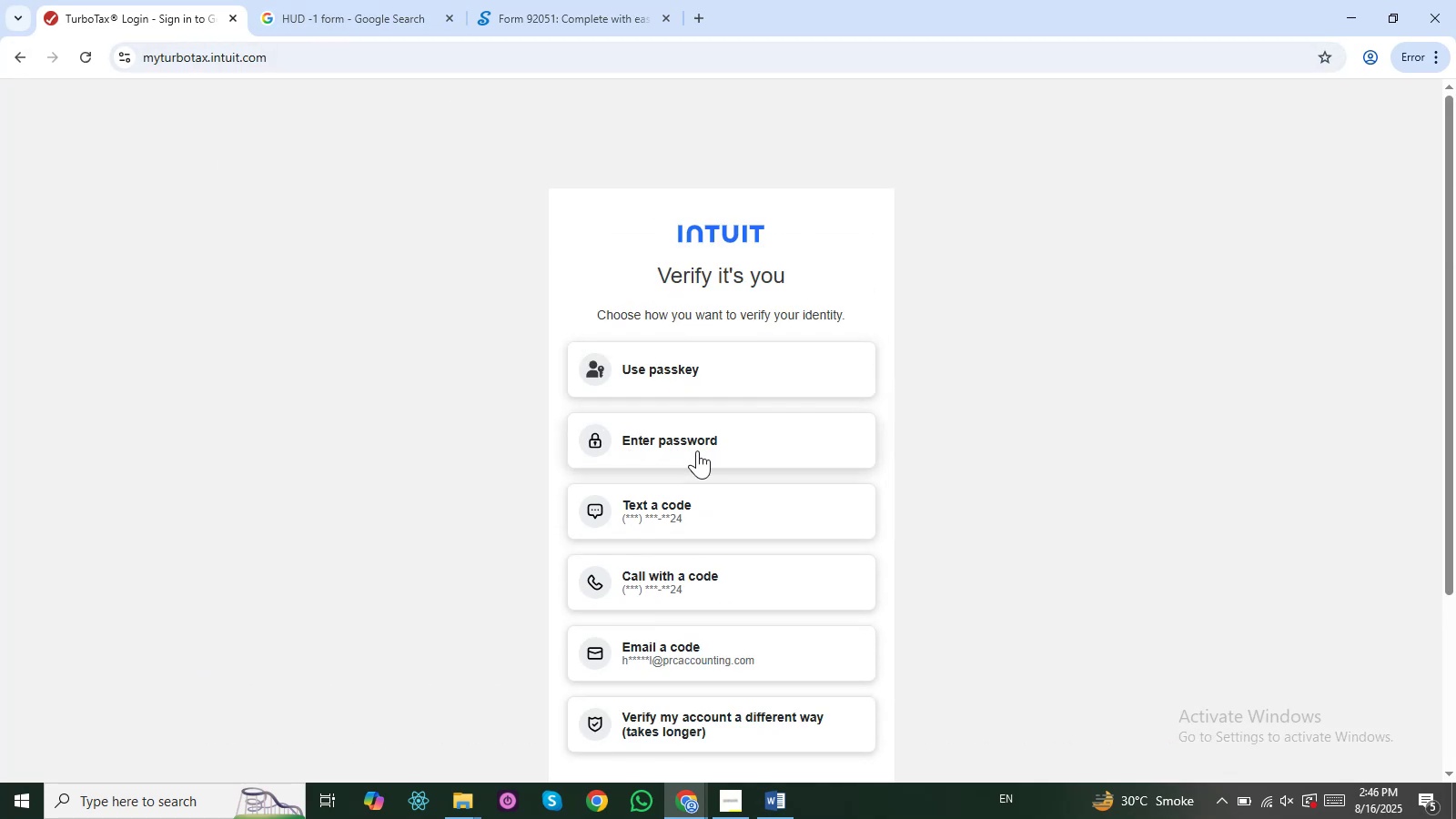 
left_click([696, 443])
 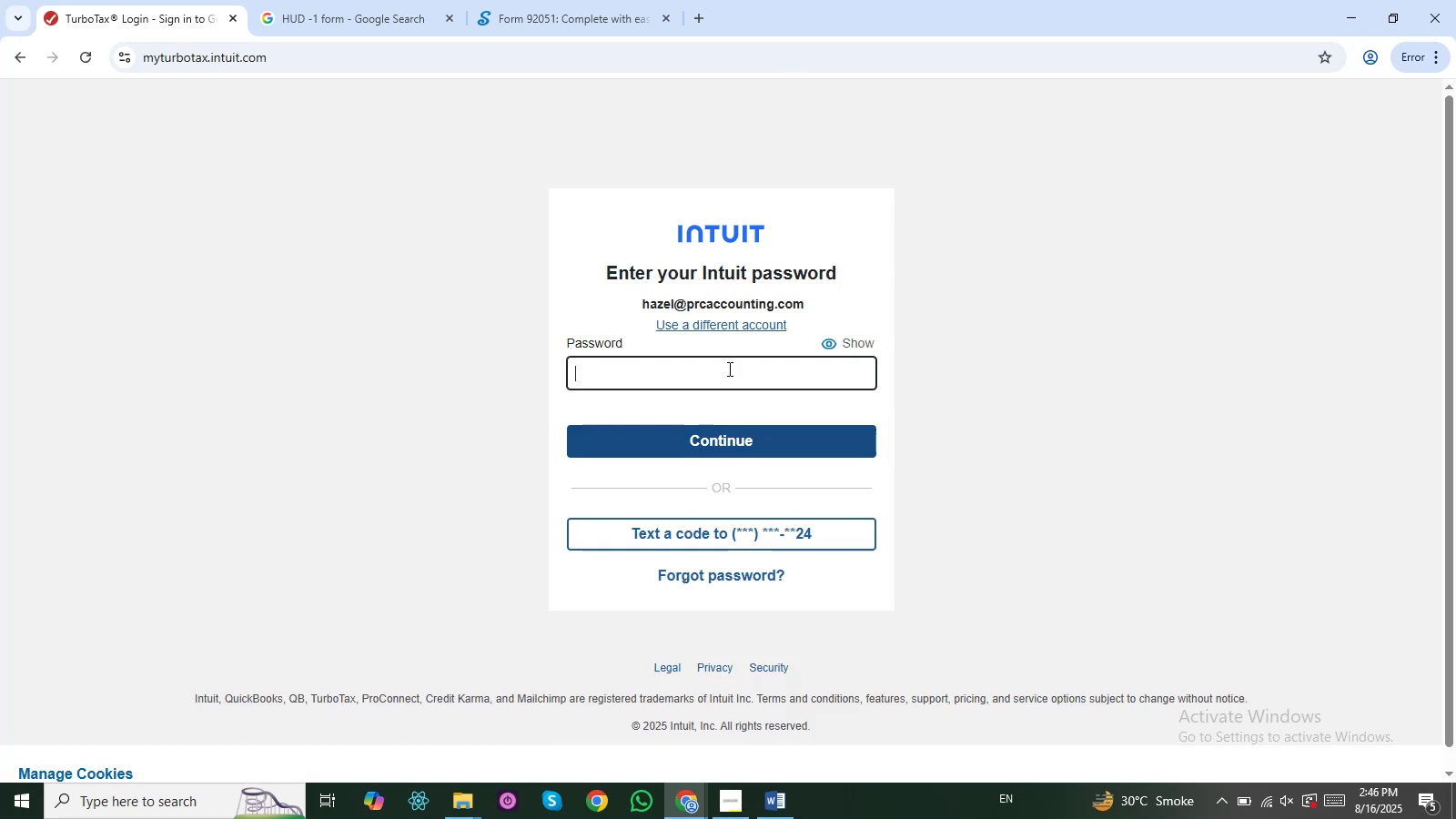 
left_click([728, 369])
 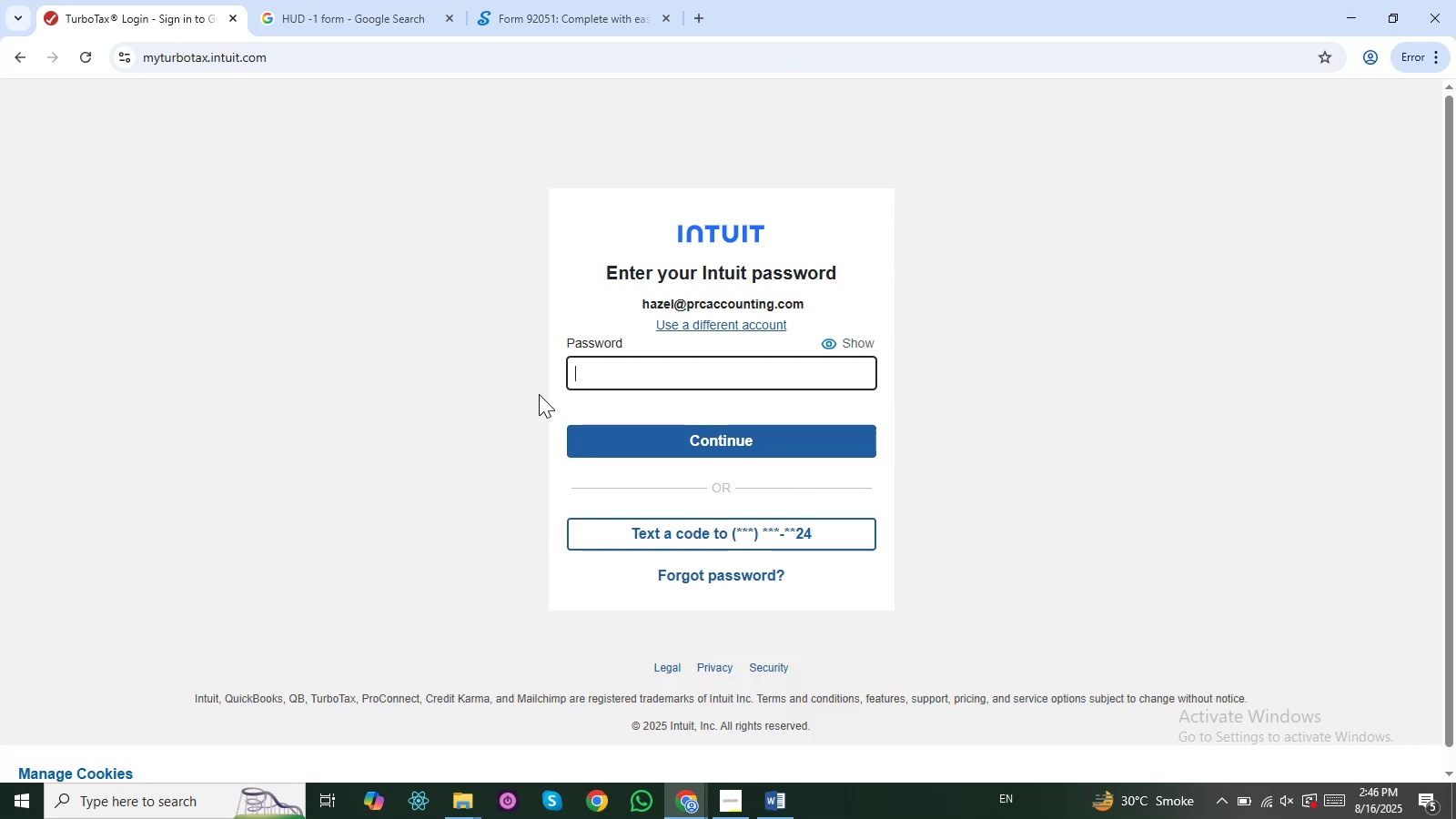 
left_click([623, 373])
 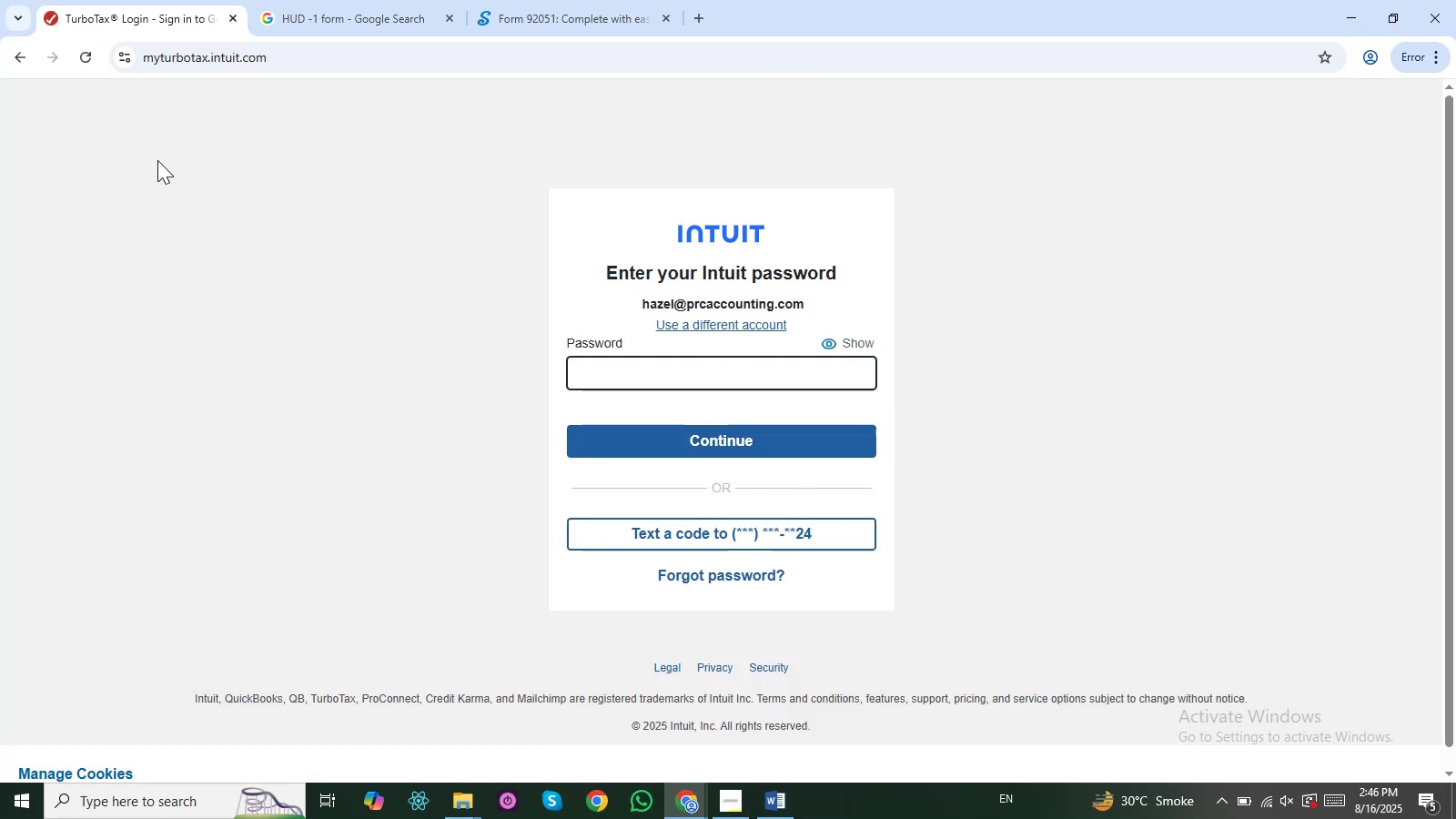 
wait(8.04)
 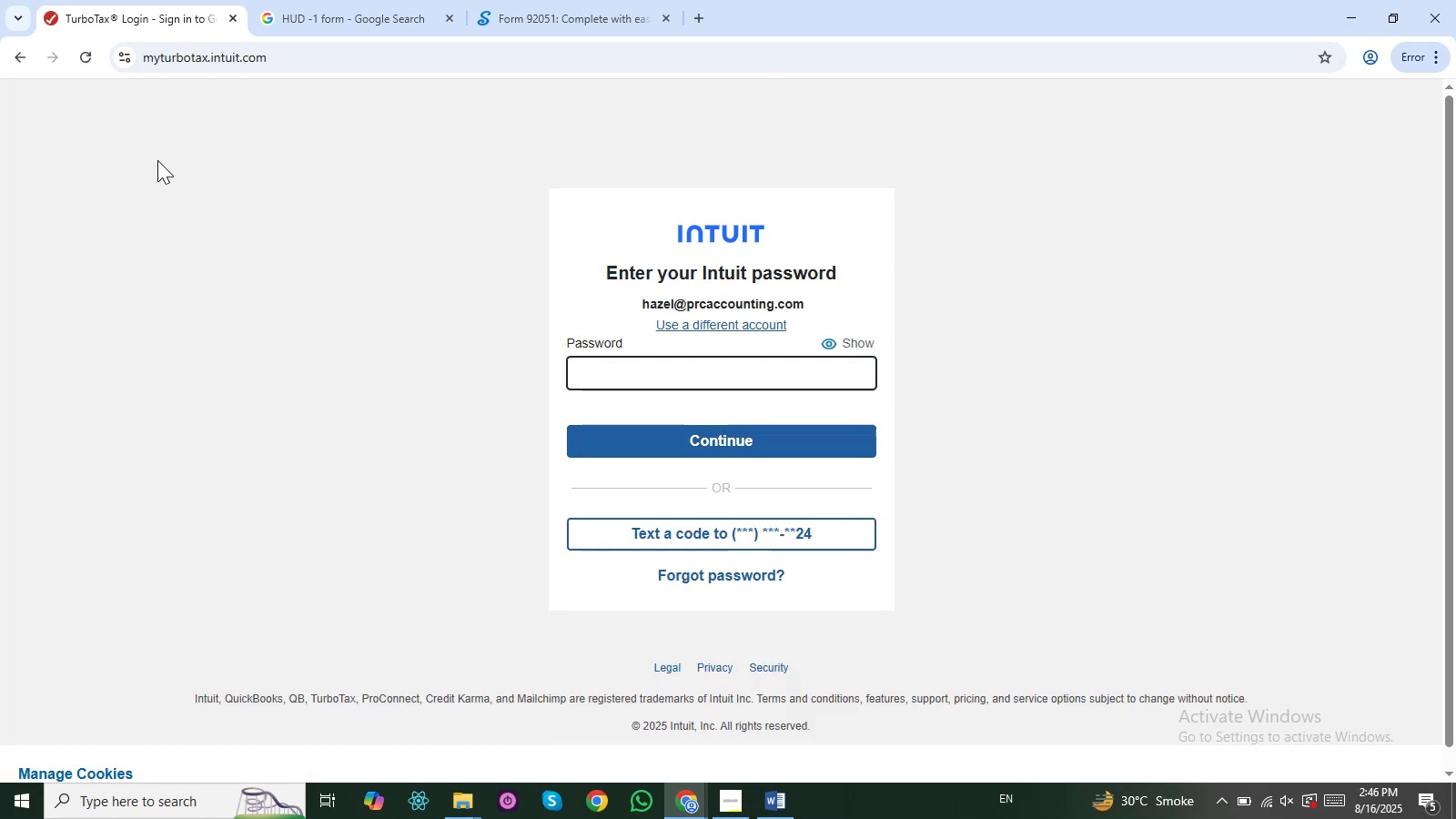 
key(Alt+AltLeft)
 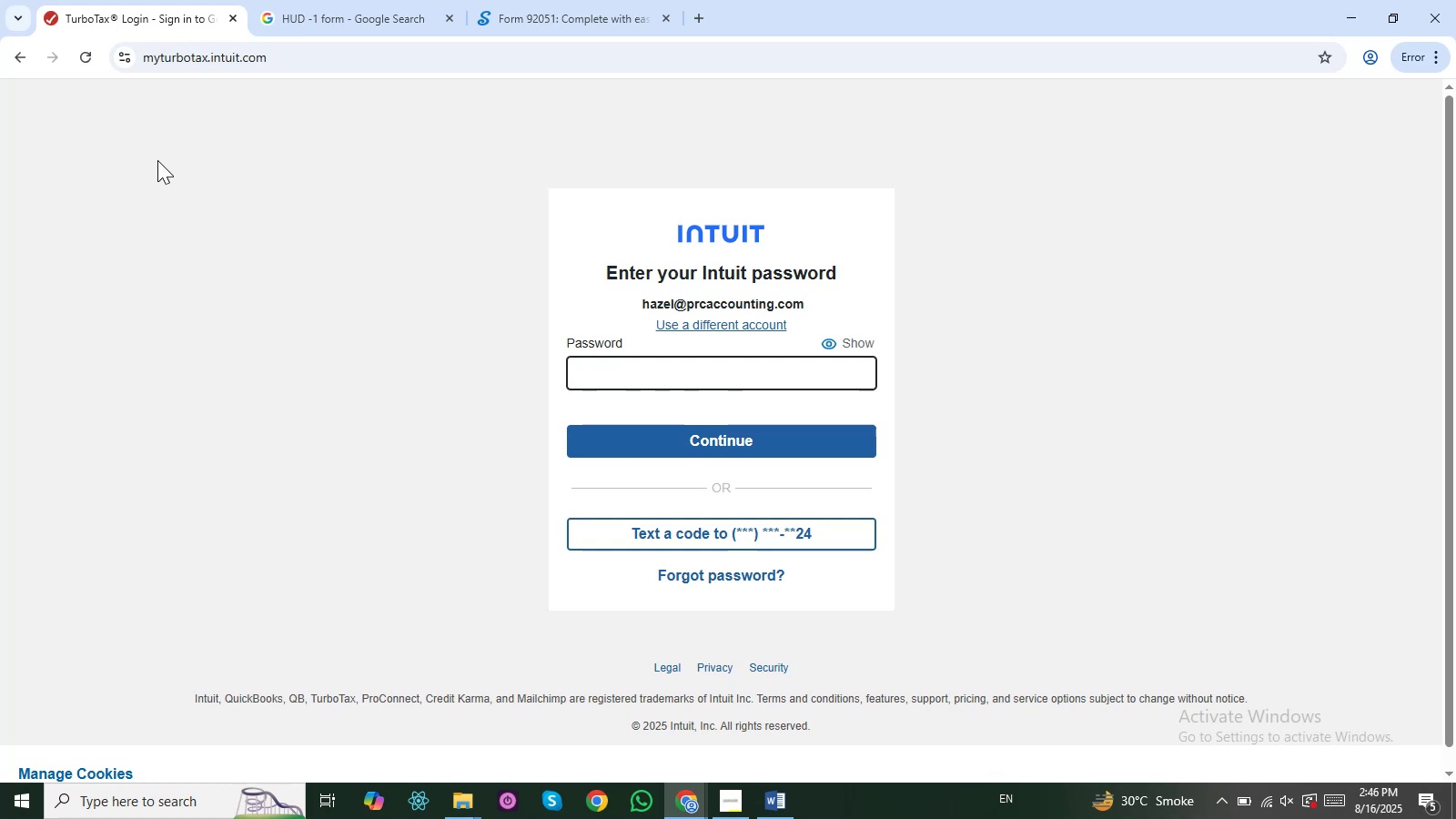 